 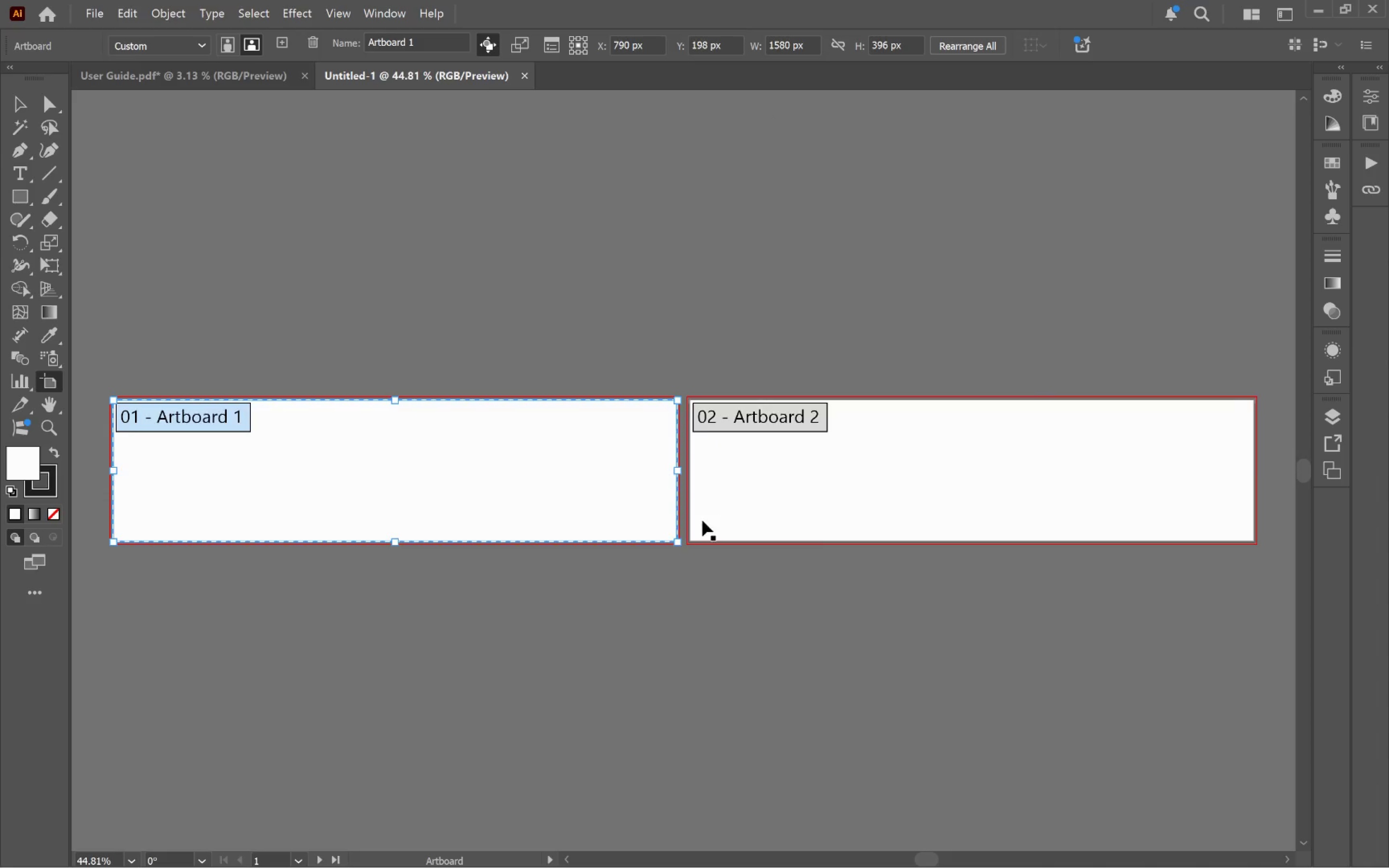 
hold_key(key=AltLeft, duration=0.62)
 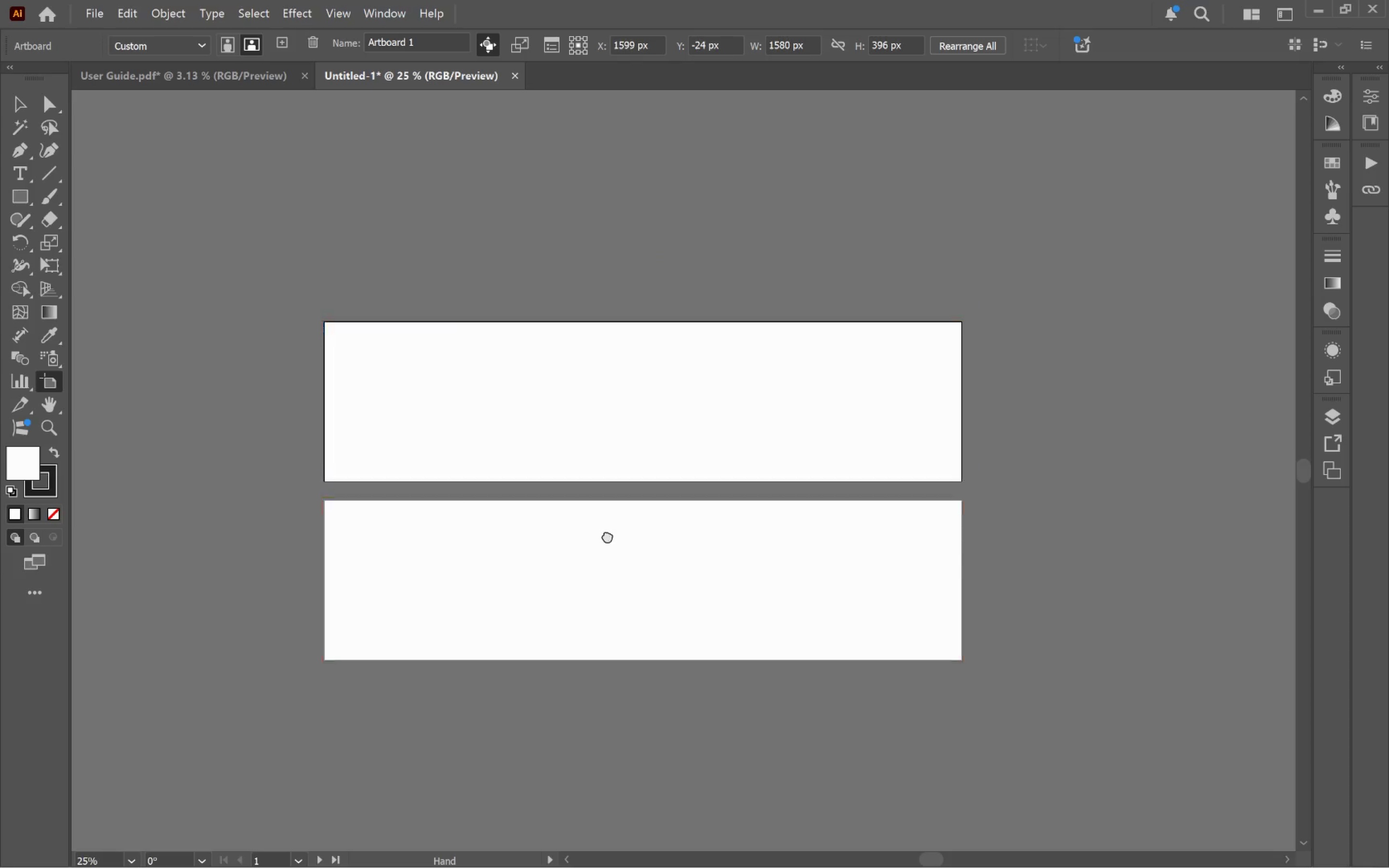 
hold_key(key=Space, duration=0.53)
 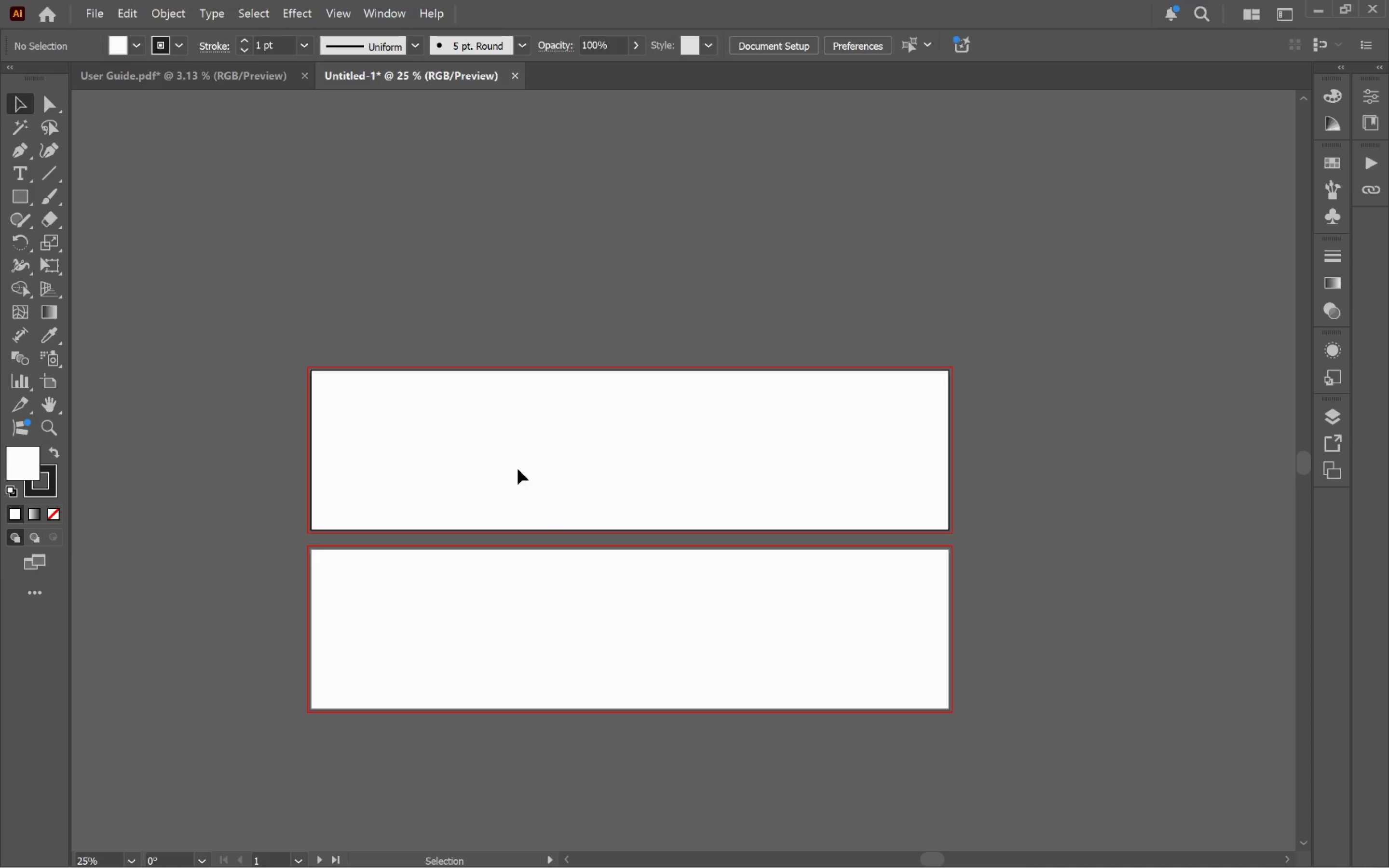 
scroll: coordinate [597, 480], scroll_direction: down, amount: 2.0
 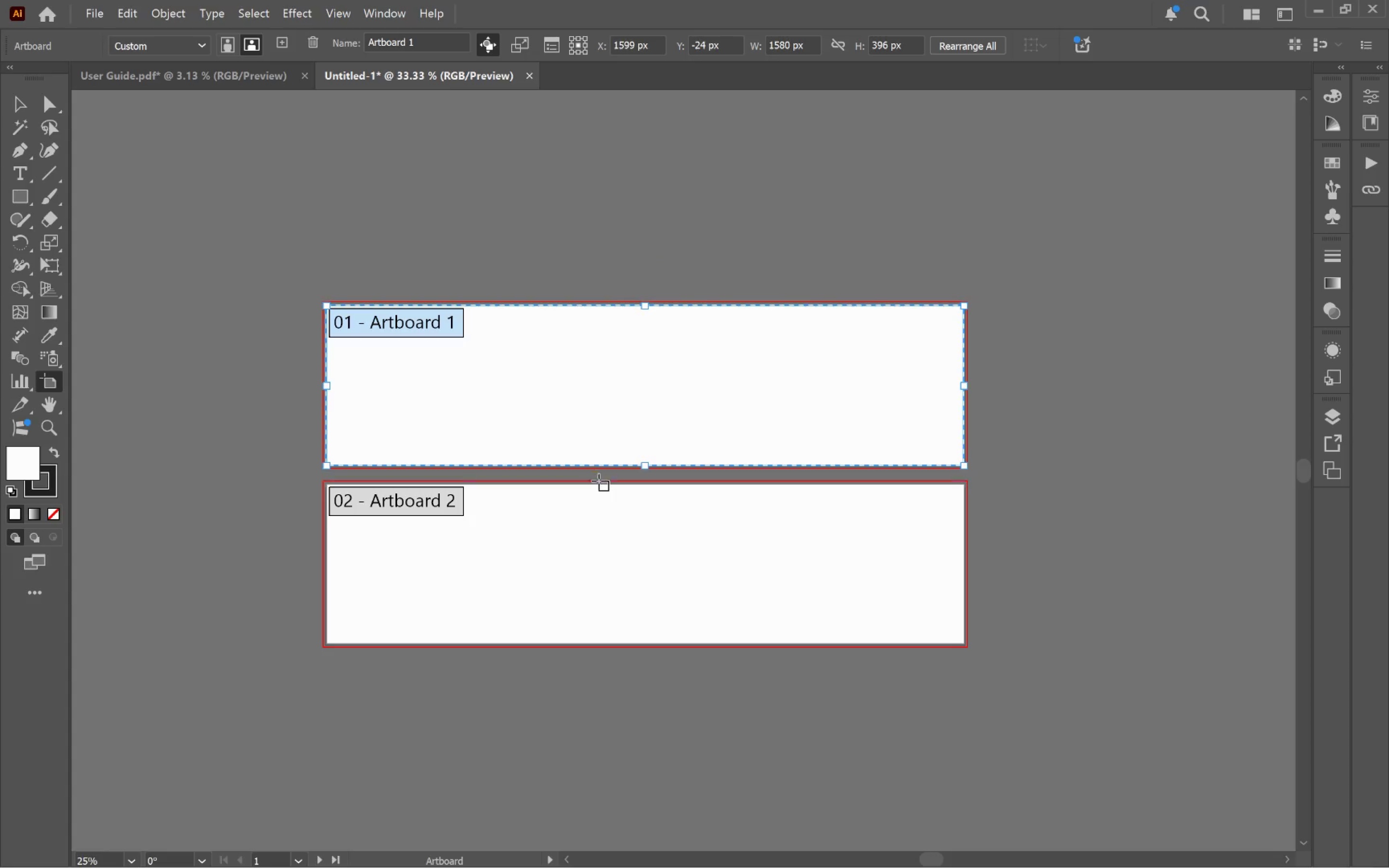 
left_click_drag(start_coordinate=[614, 509], to_coordinate=[598, 574])
 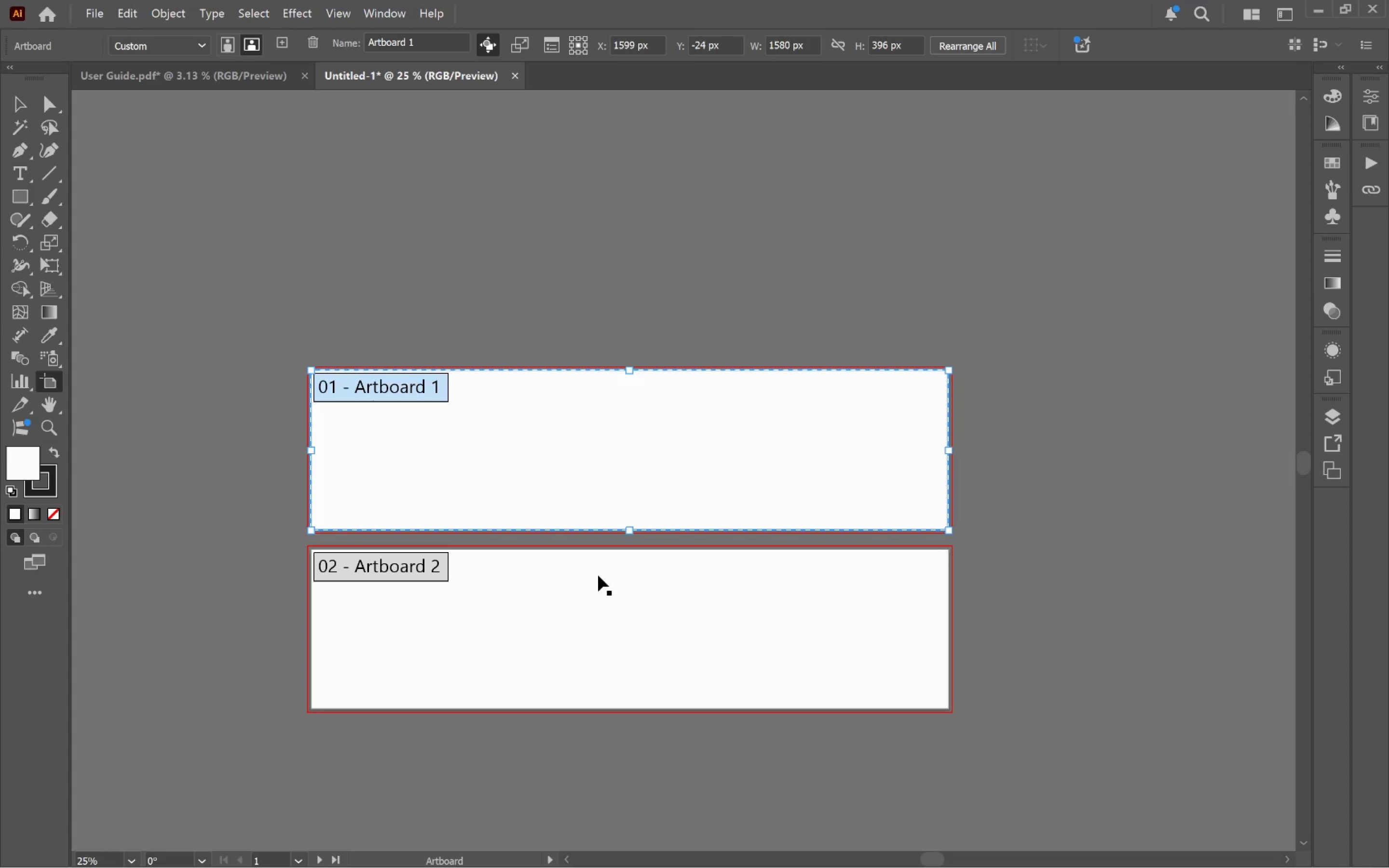 
key(V)
 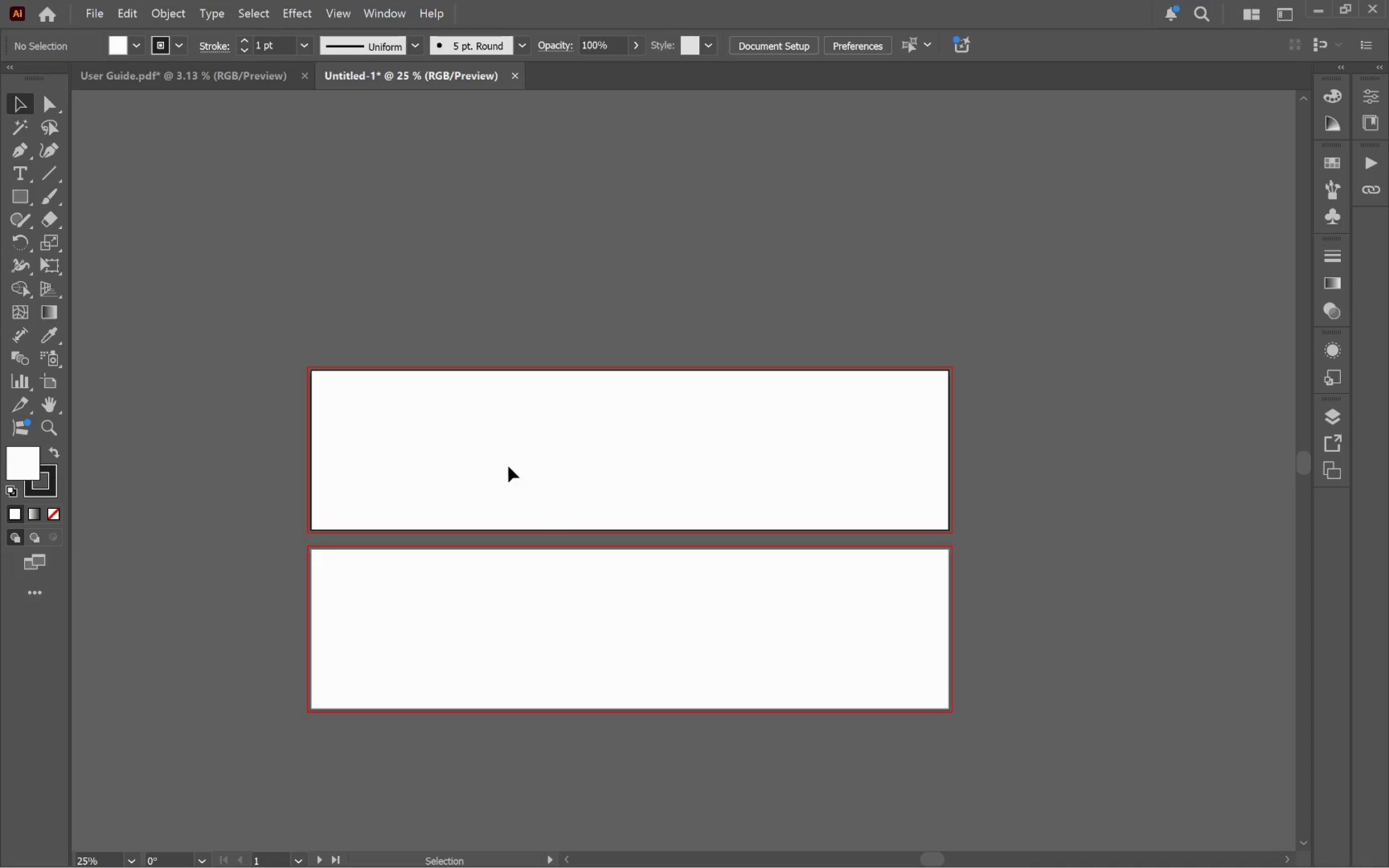 
left_click([508, 466])
 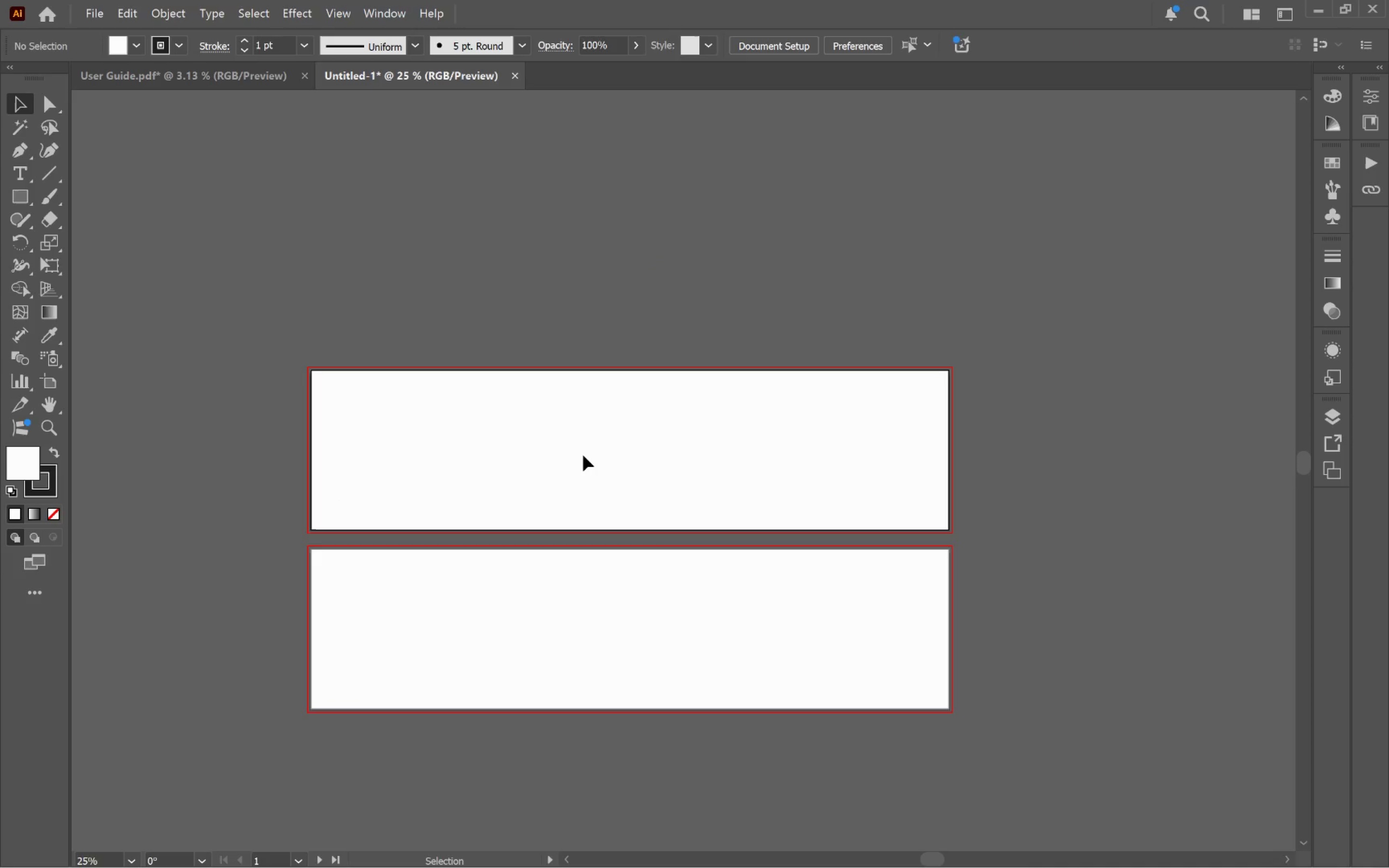 
key(Alt+Tab)
 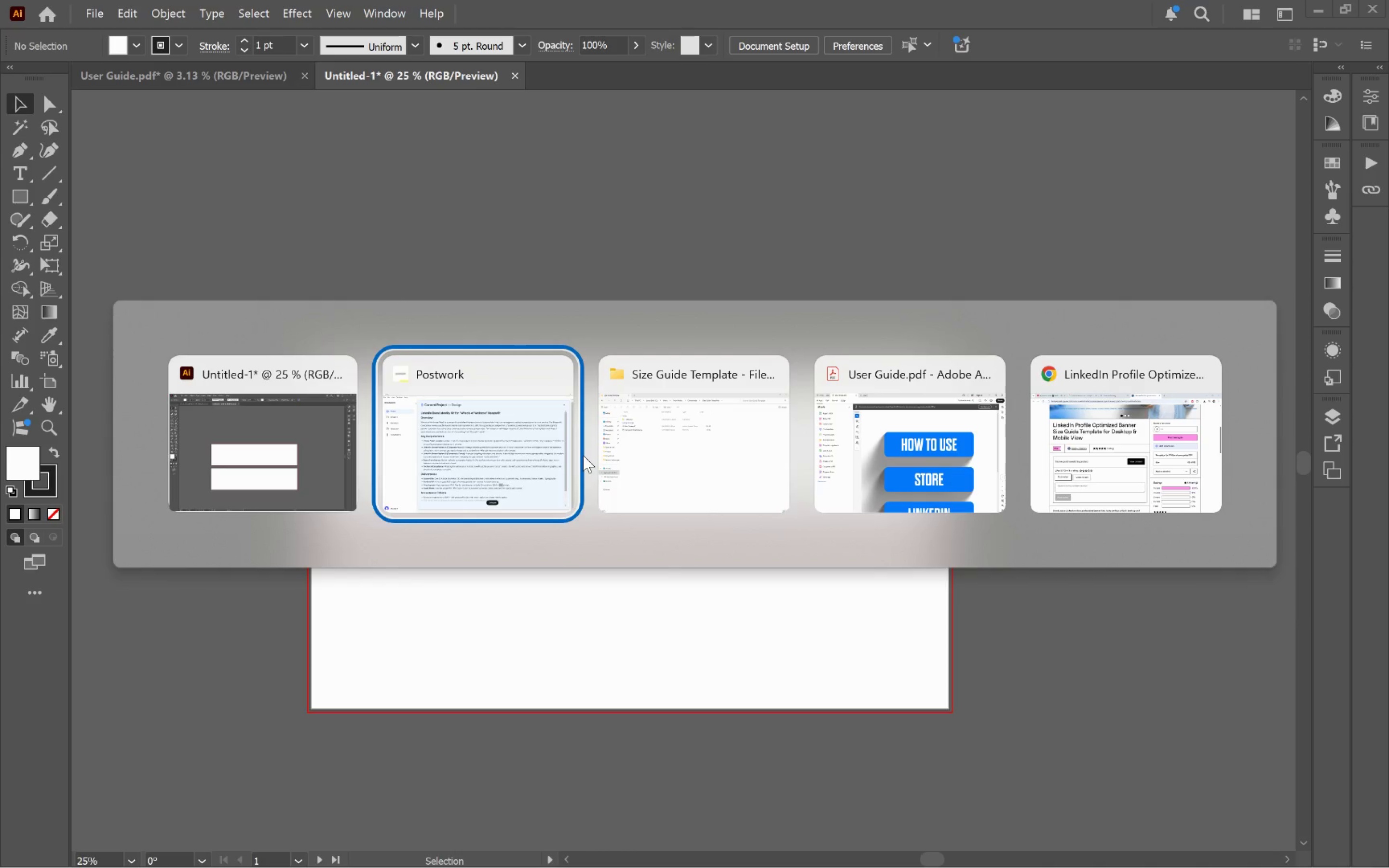 
key(Alt+Tab)
 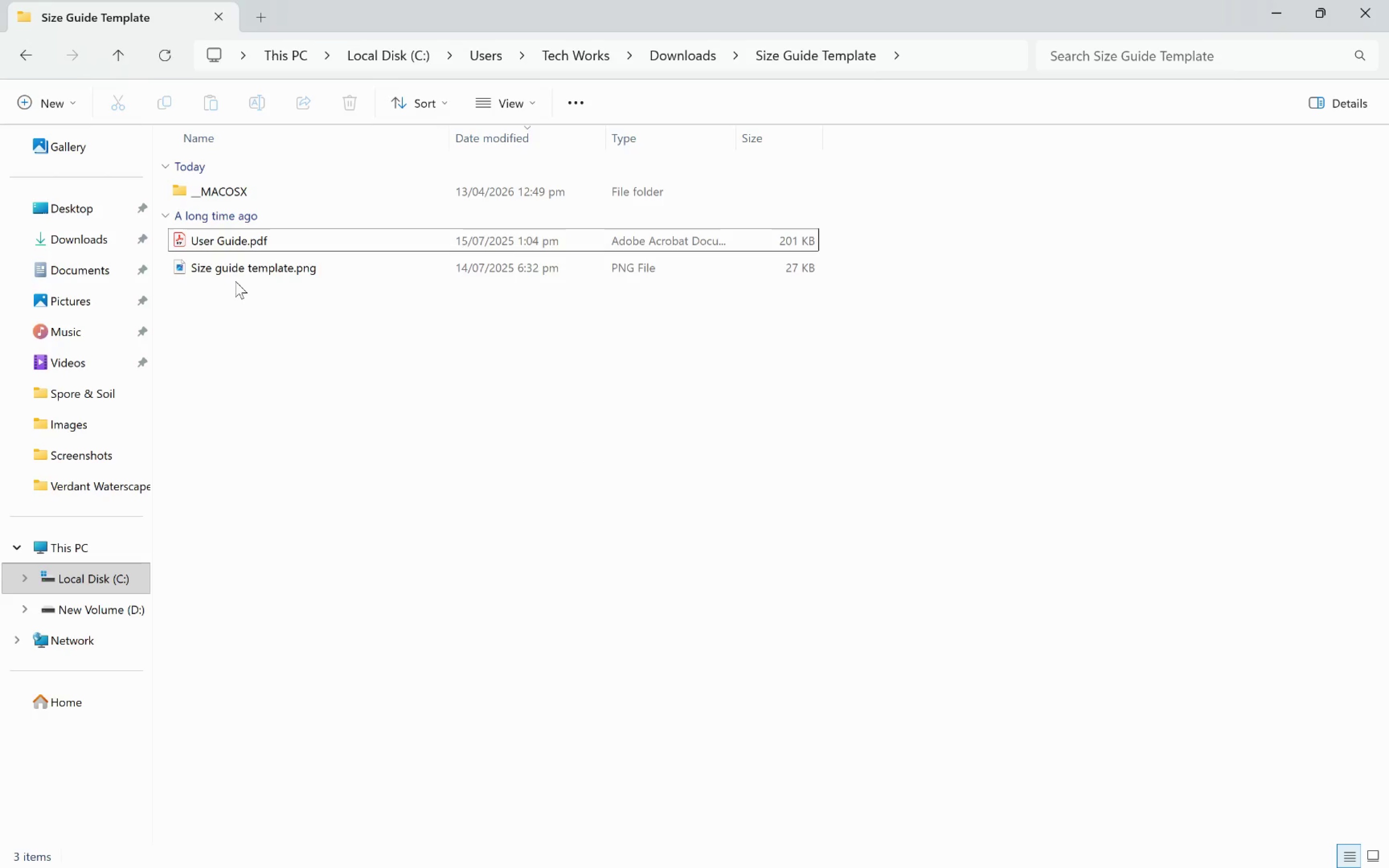 
left_click_drag(start_coordinate=[244, 262], to_coordinate=[434, 457])
 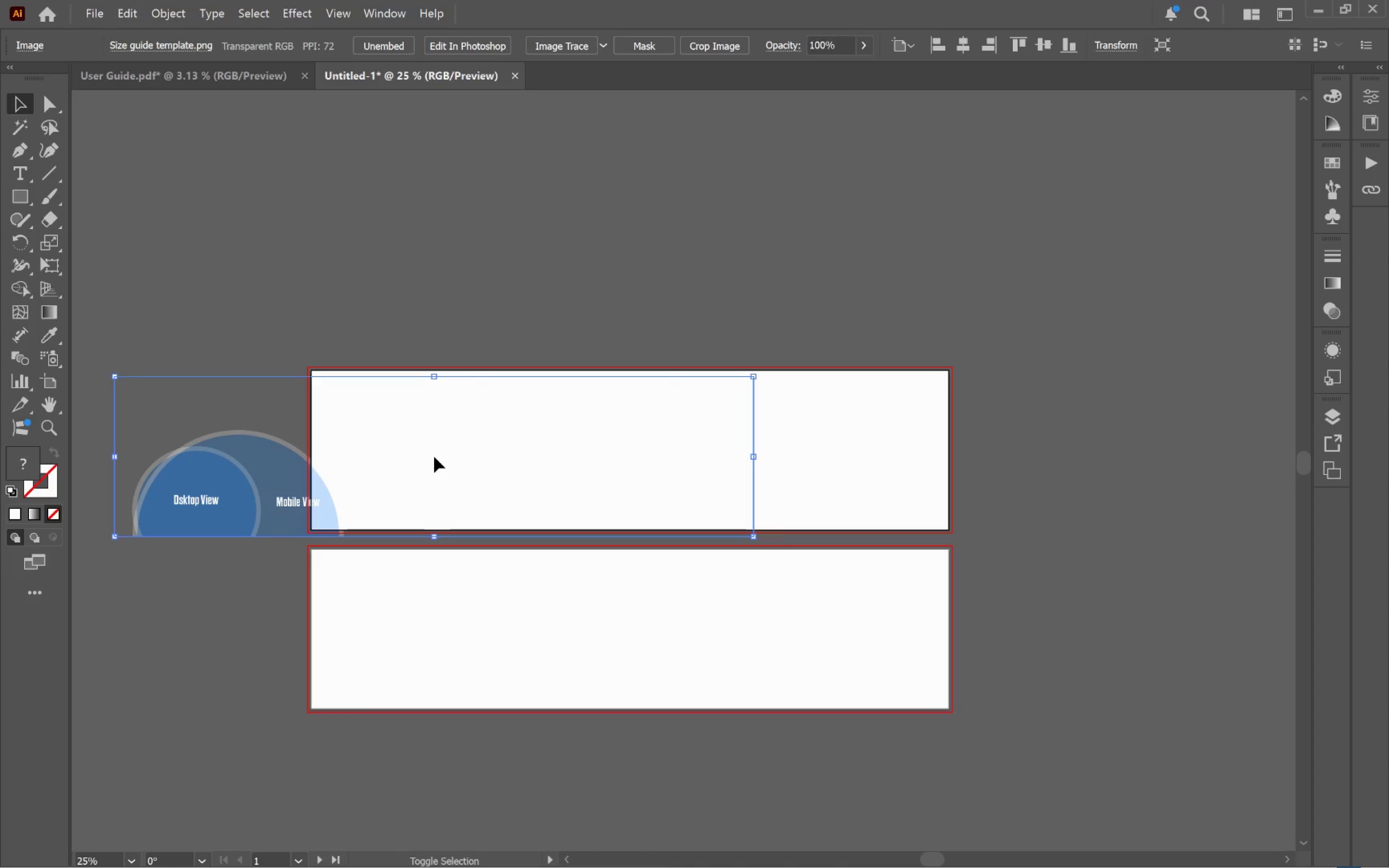 
key(Alt+AltLeft)
 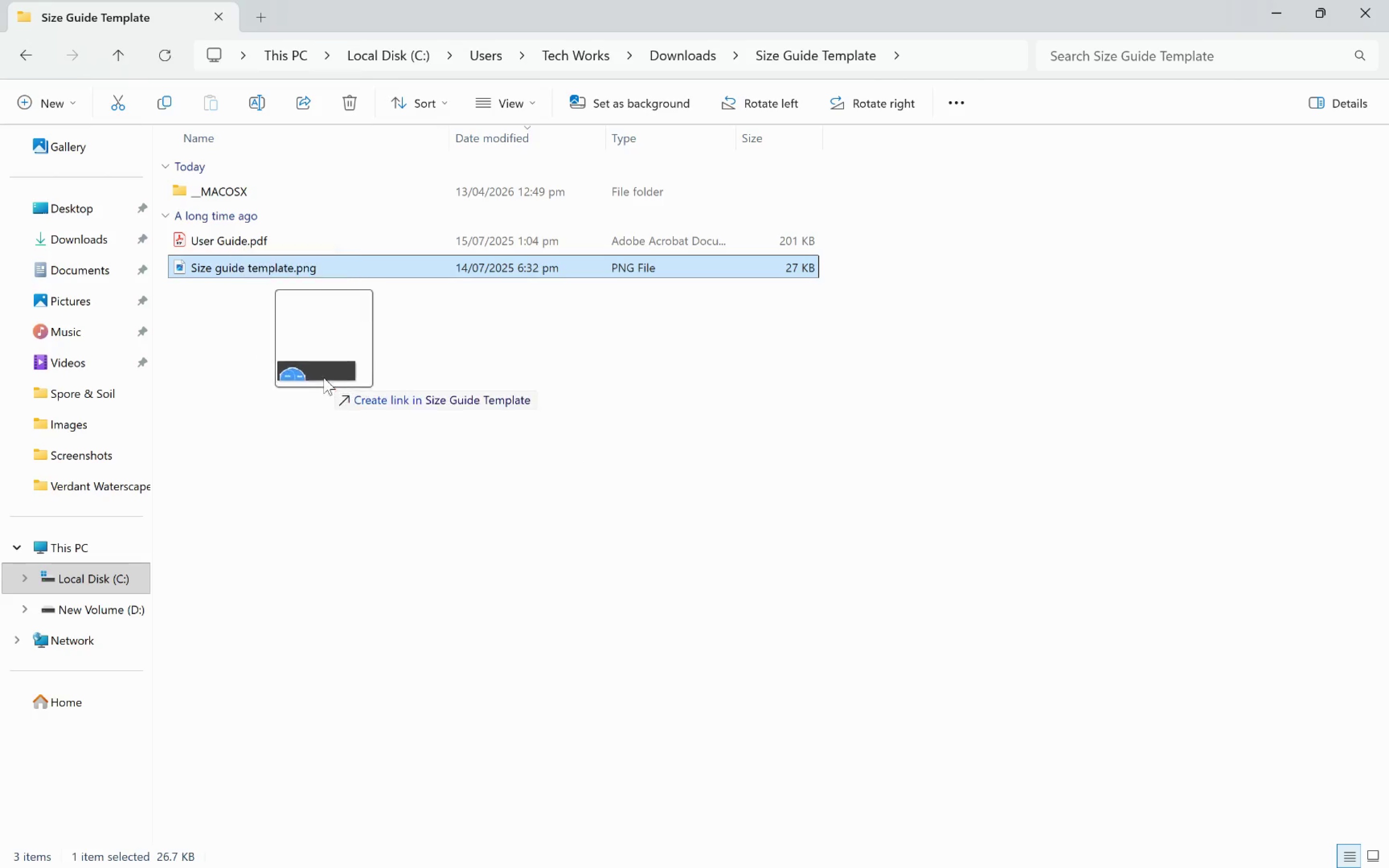 
key(Alt+Tab)
 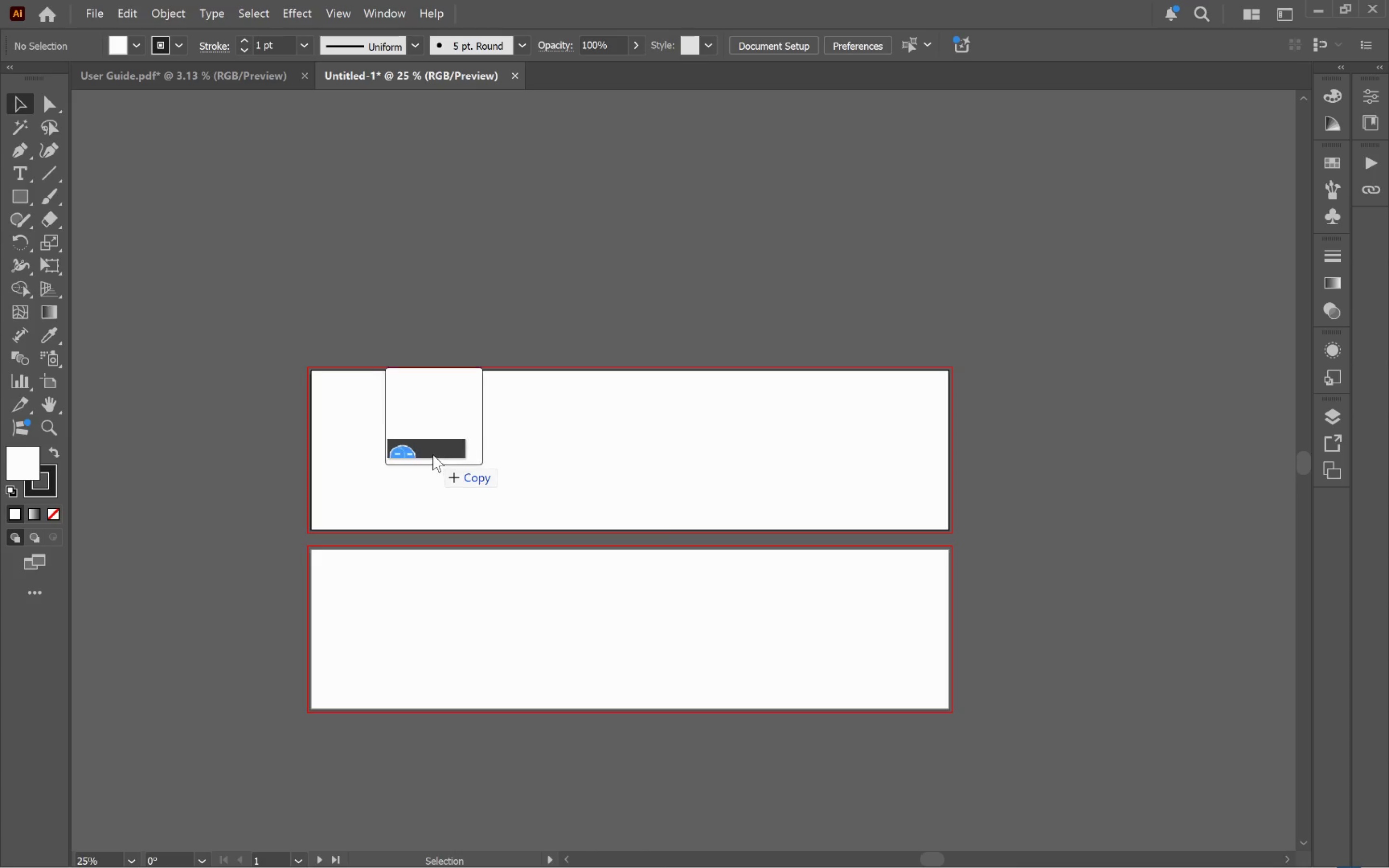 
hold_key(key=ShiftLeft, duration=0.98)
 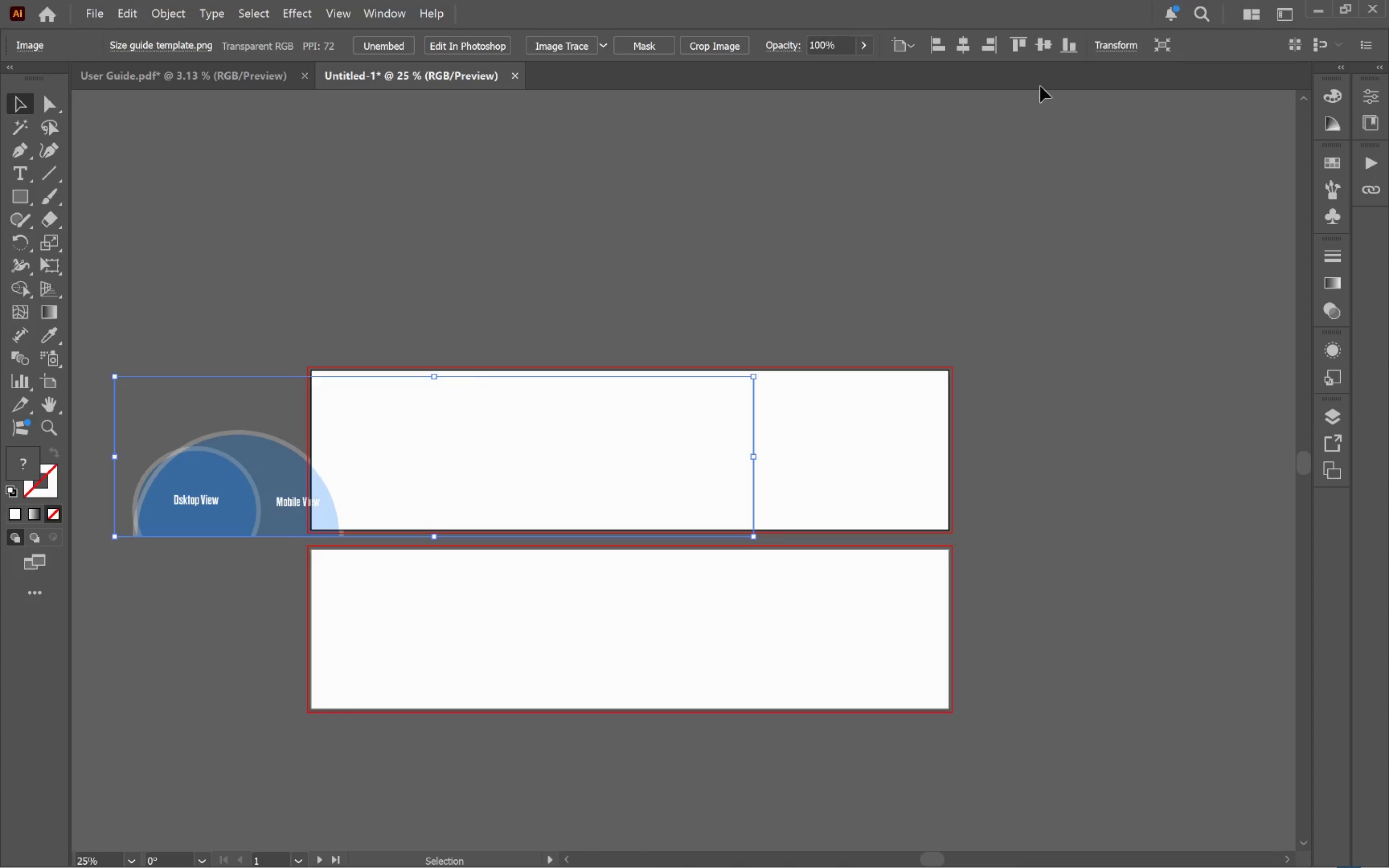 
left_click([961, 41])
 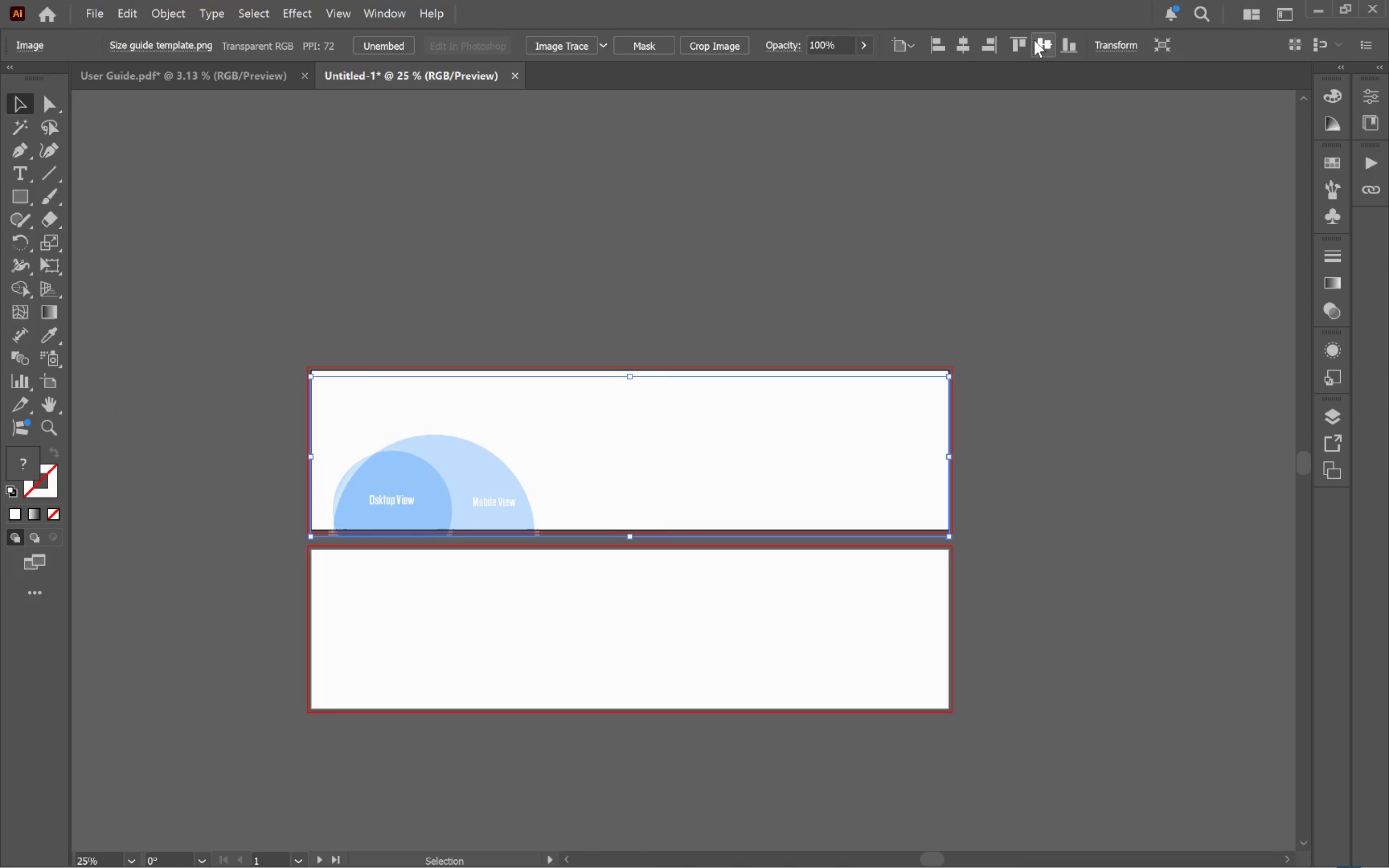 
left_click([1042, 45])
 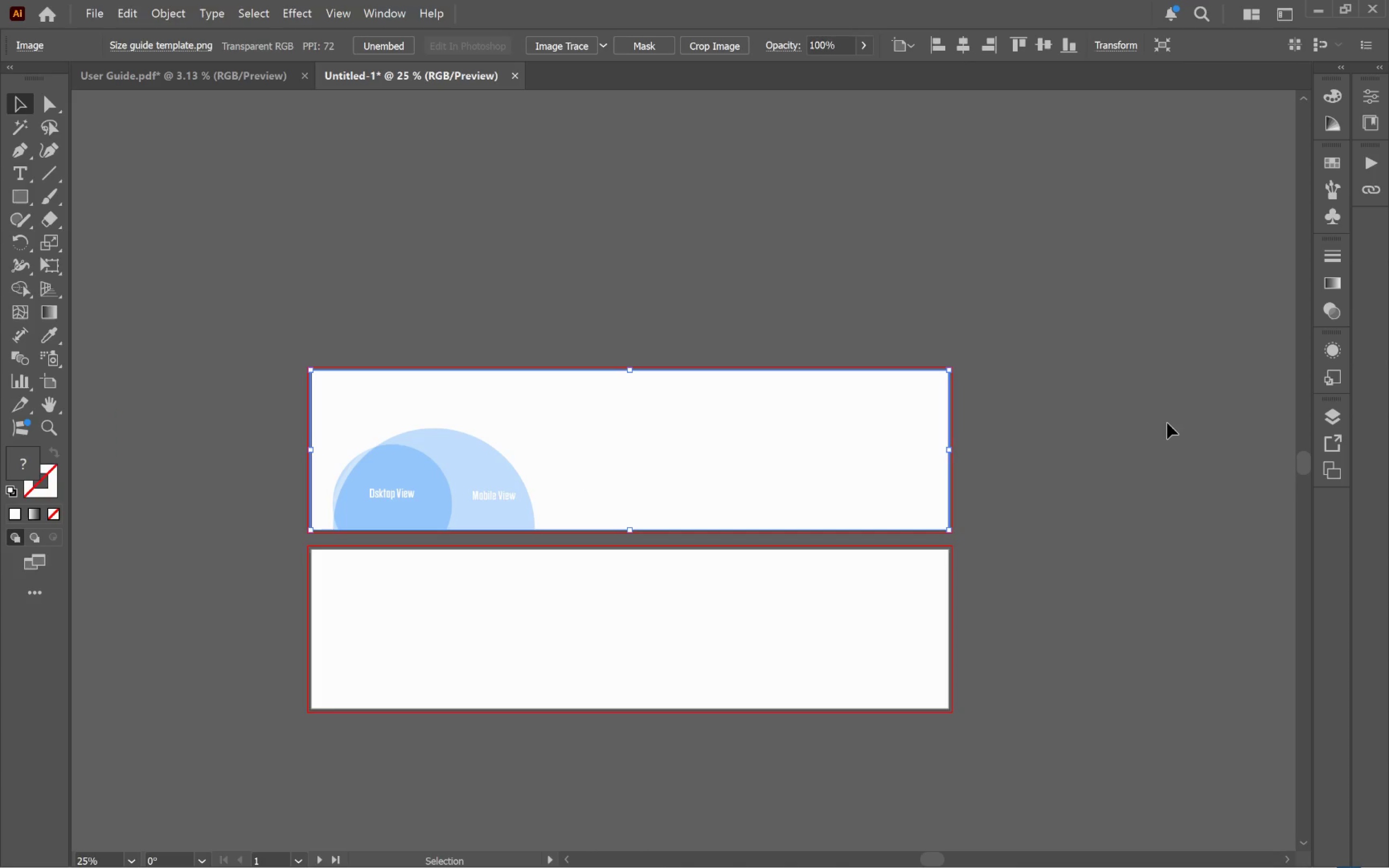 
left_click([1140, 418])
 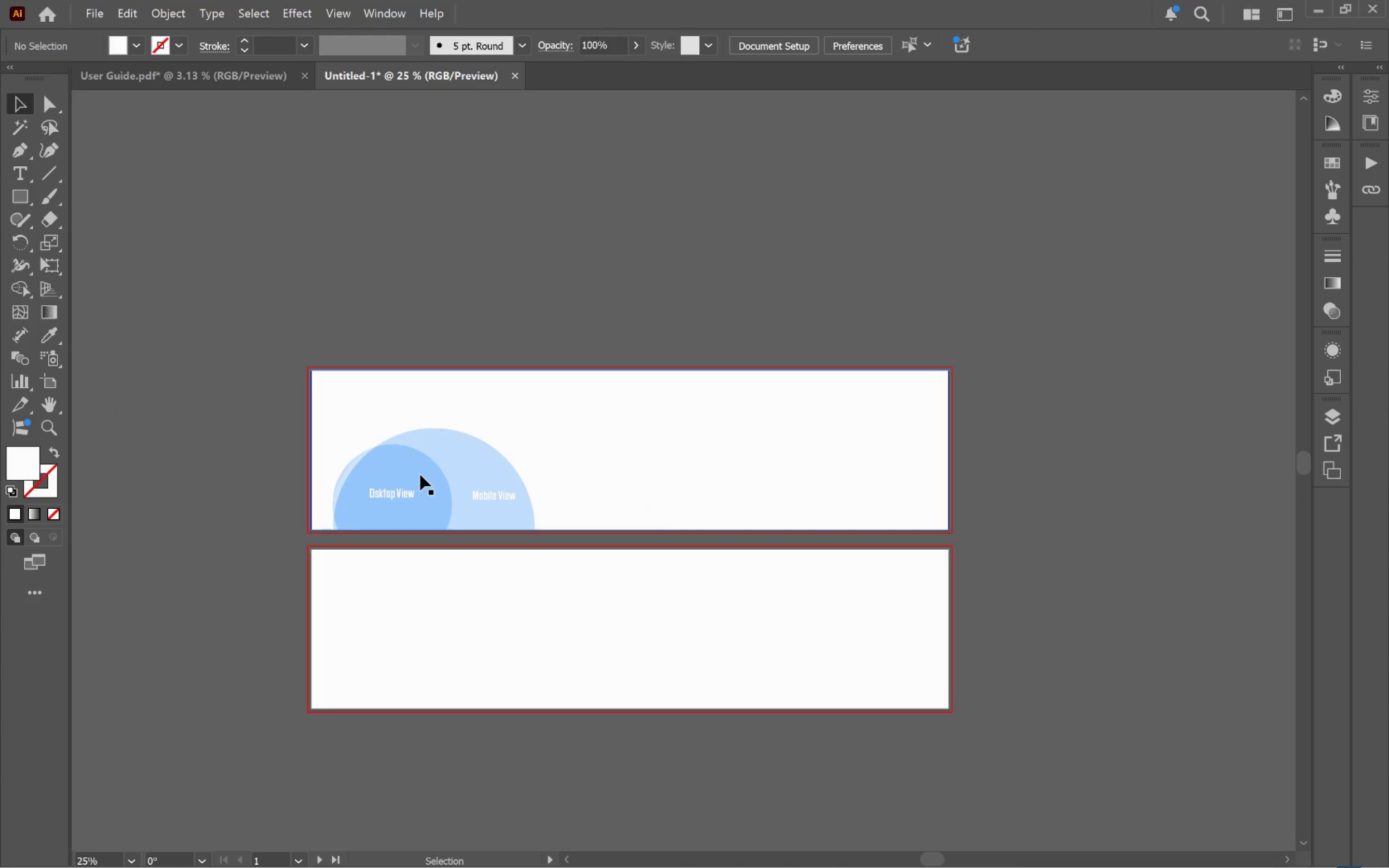 
left_click([420, 475])
 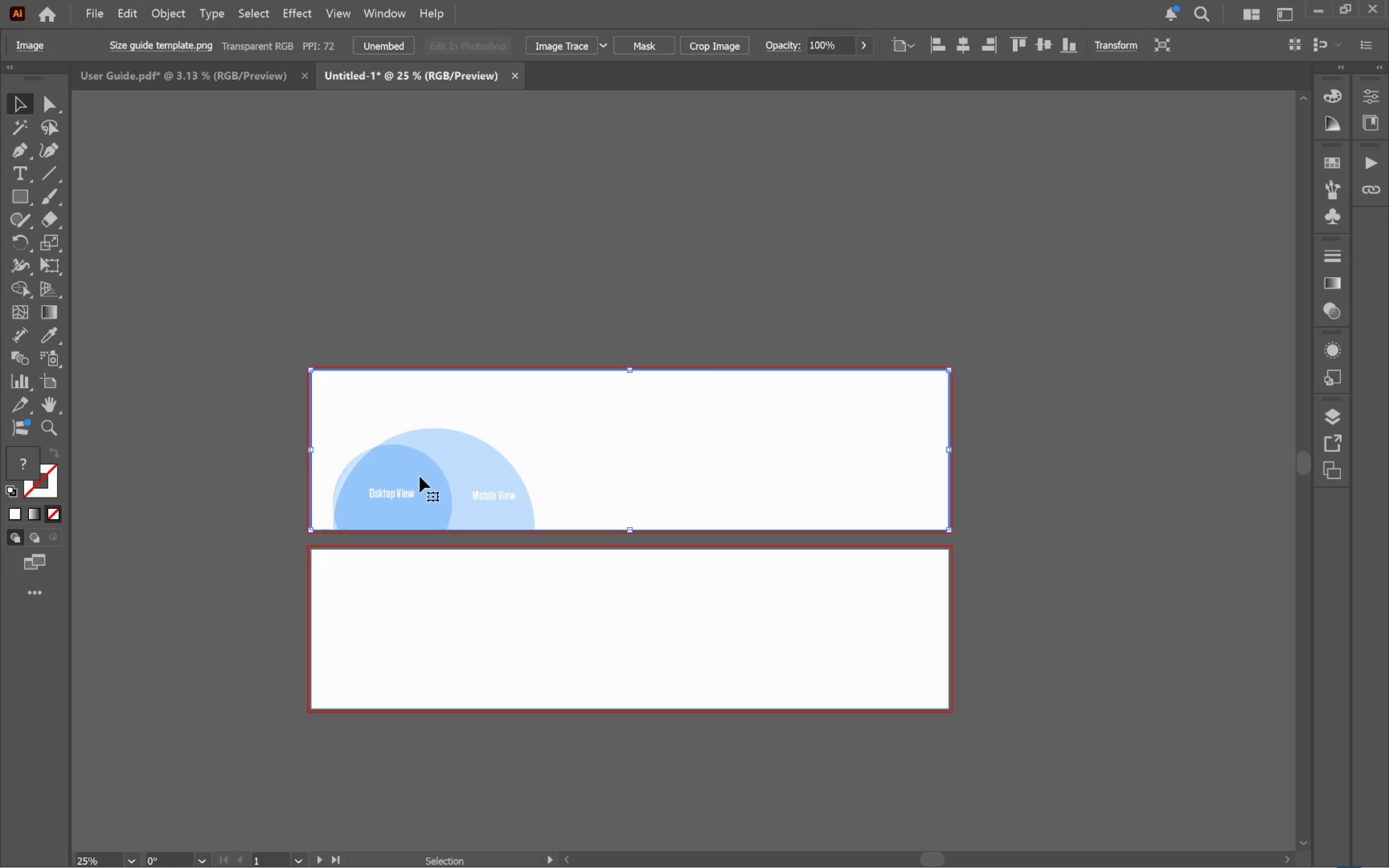 
wait(5.54)
 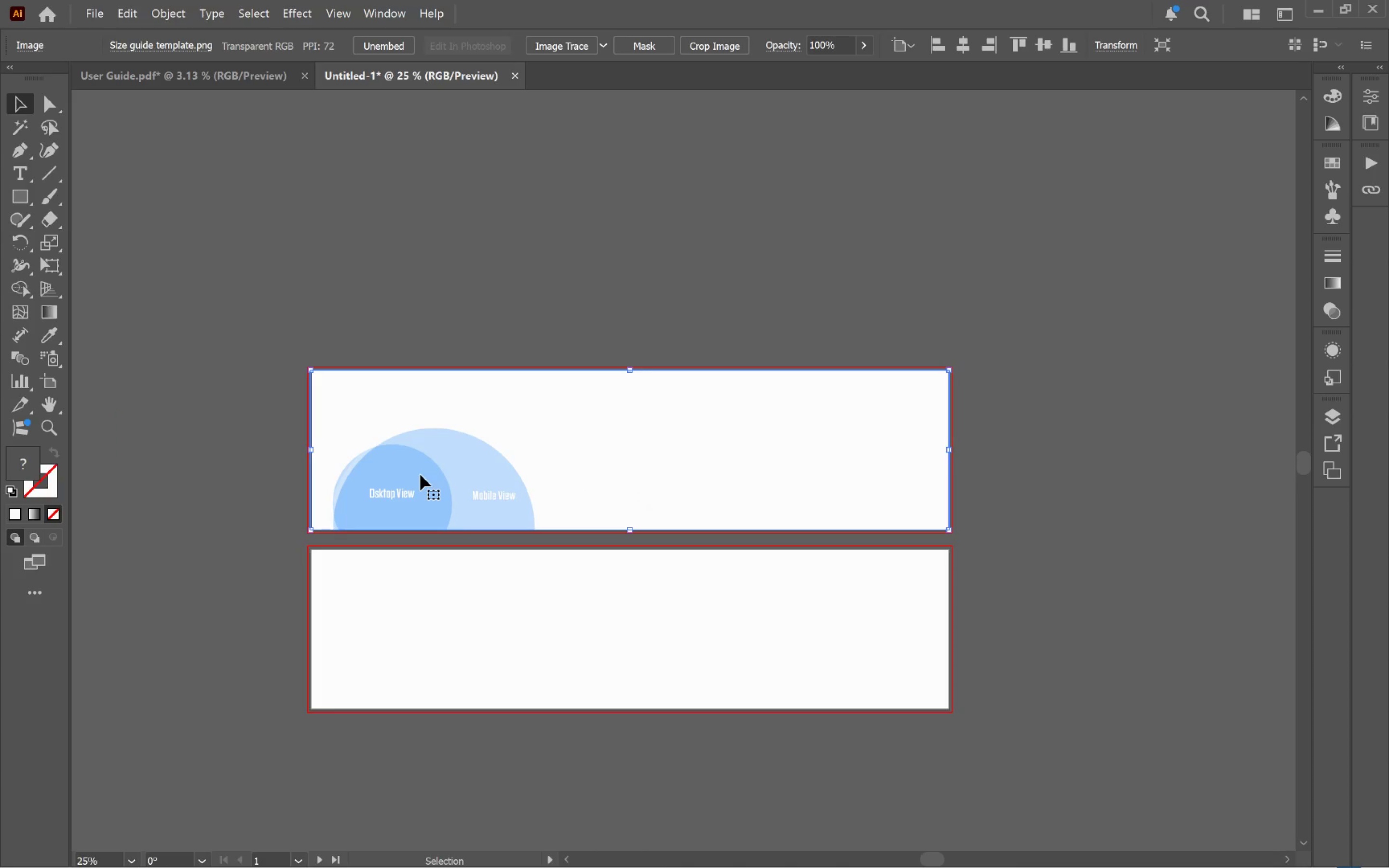 
left_click([260, 477])
 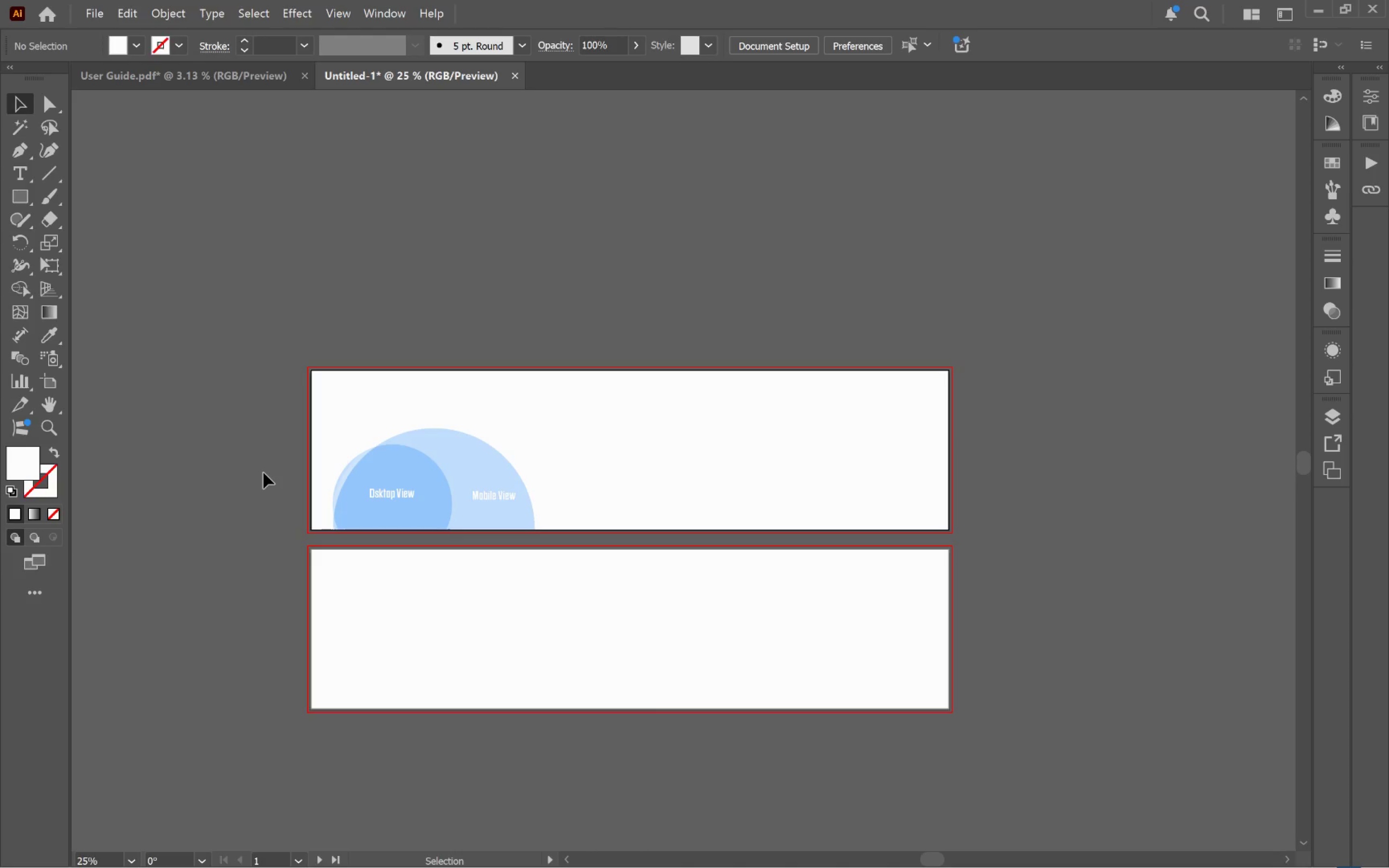 
hold_key(key=AltLeft, duration=0.95)
 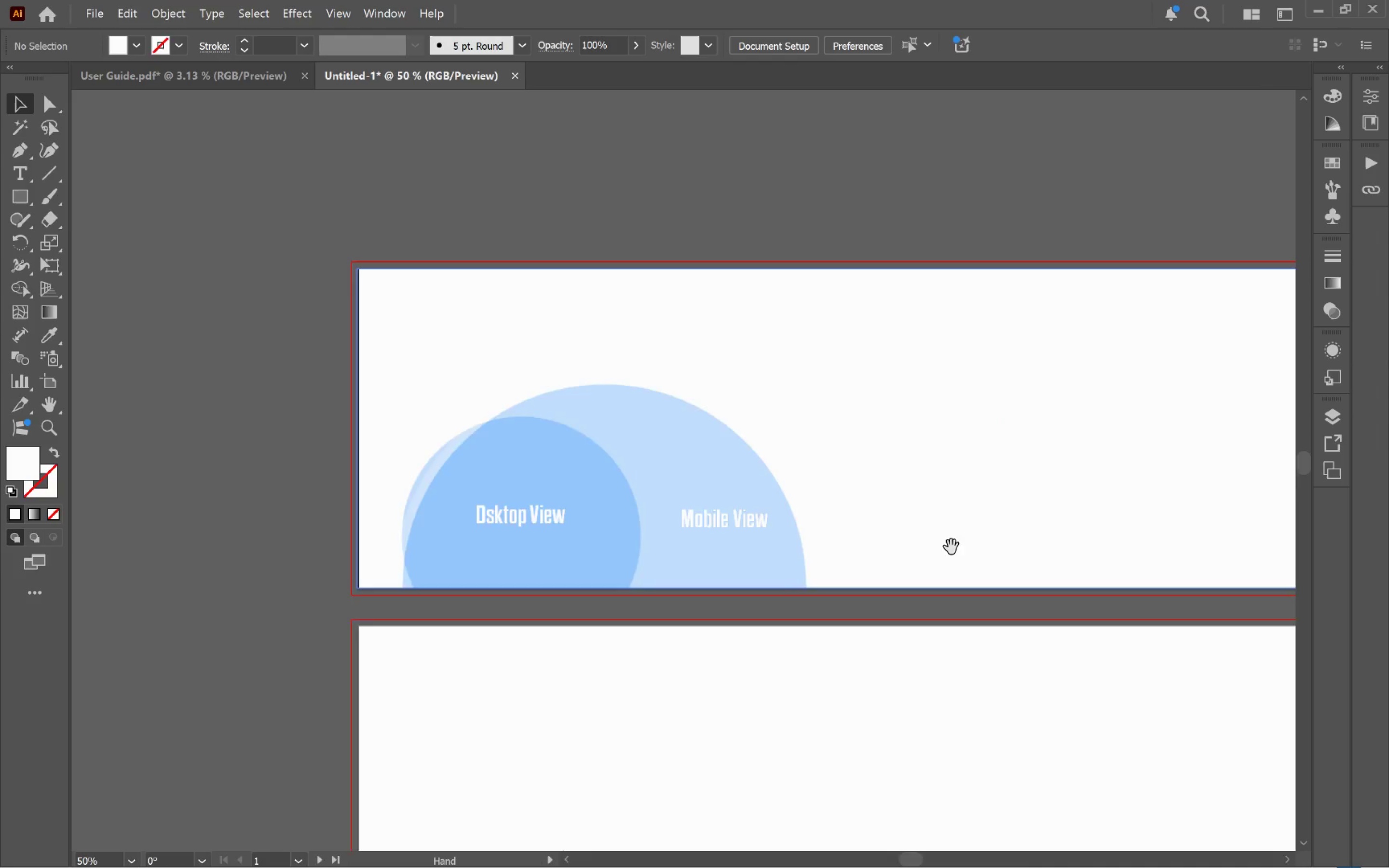 
hold_key(key=Space, duration=1.52)
 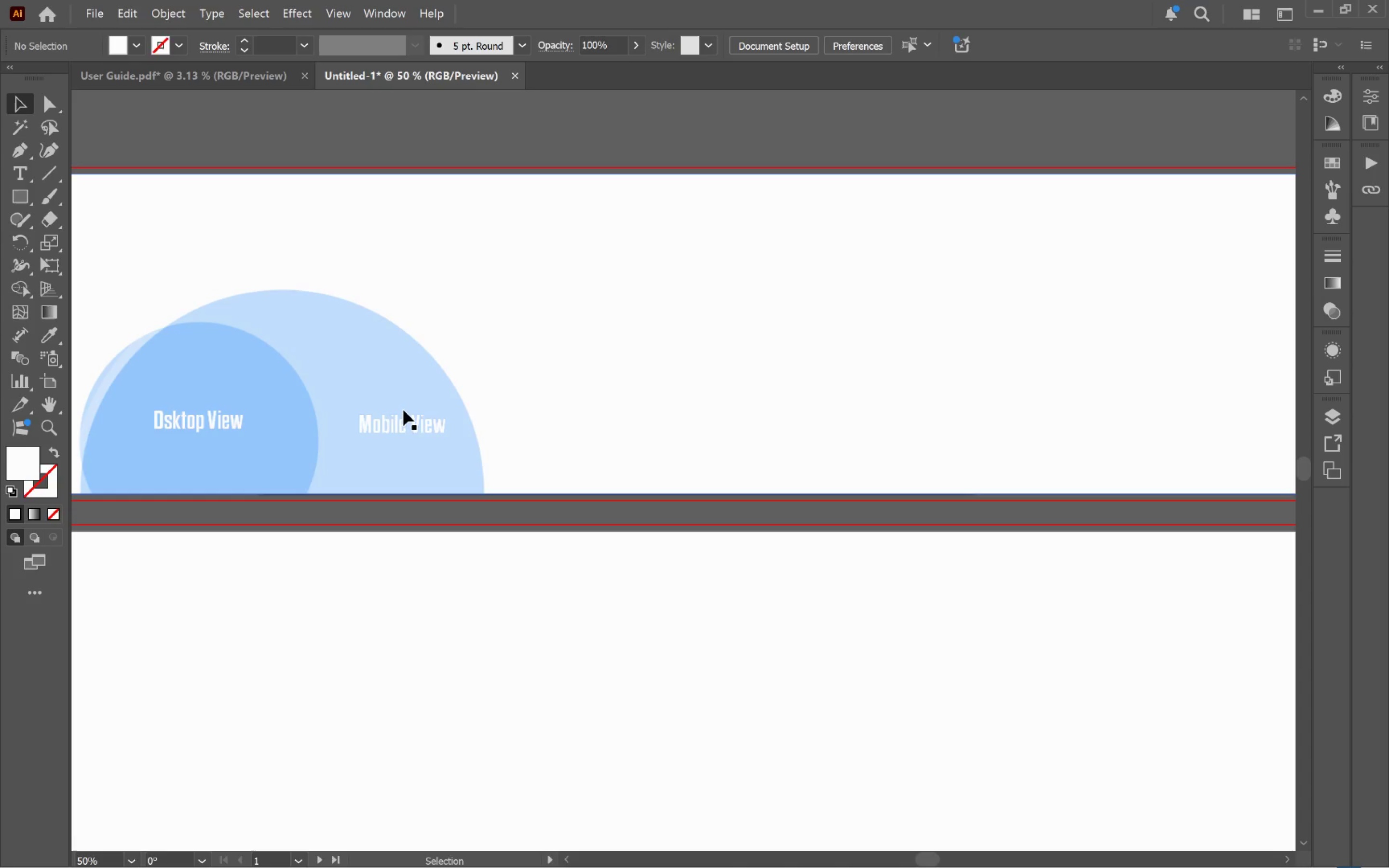 
scroll: coordinate [263, 473], scroll_direction: up, amount: 2.0
 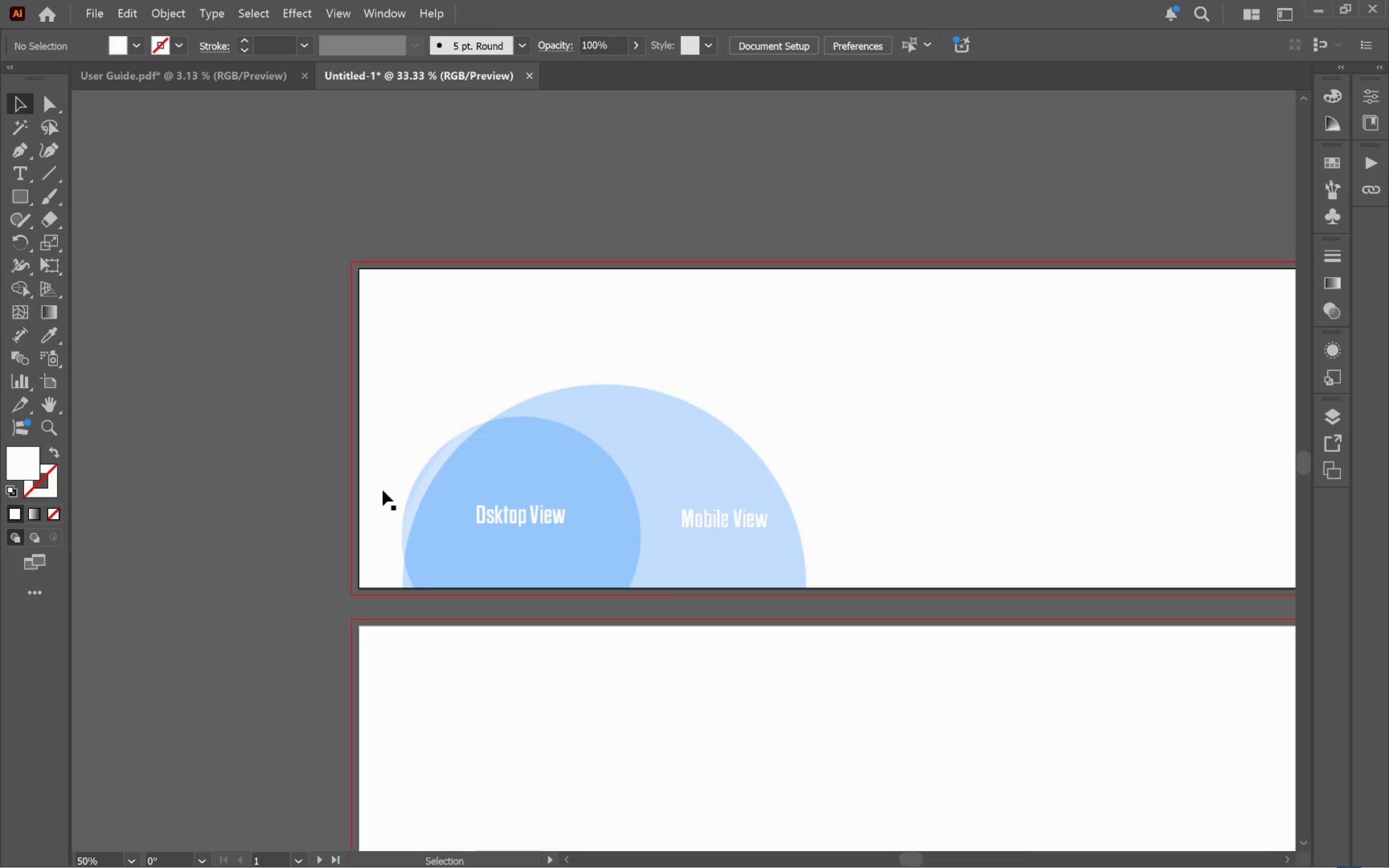 
left_click_drag(start_coordinate=[951, 547], to_coordinate=[629, 452])
 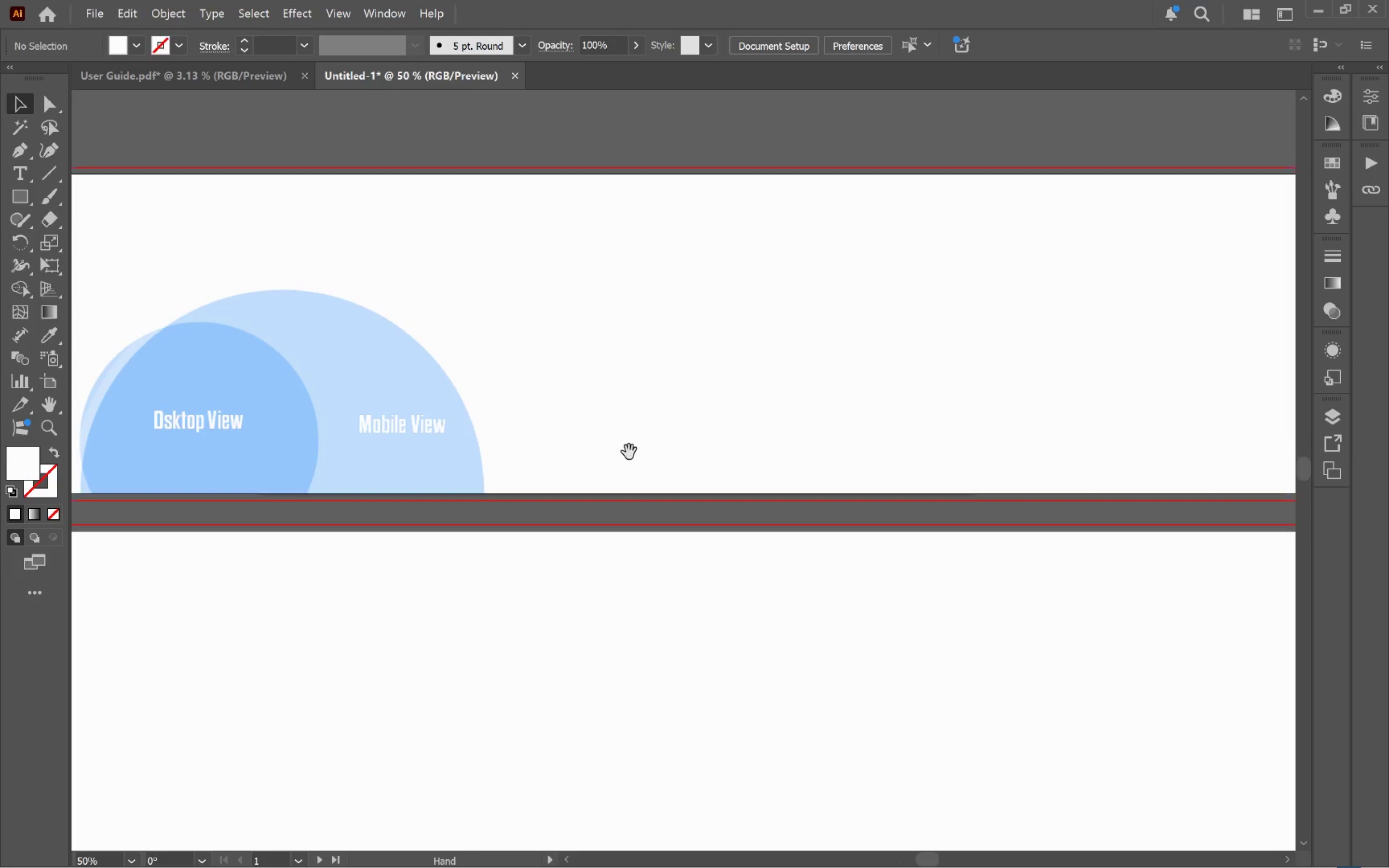 
key(Space)
 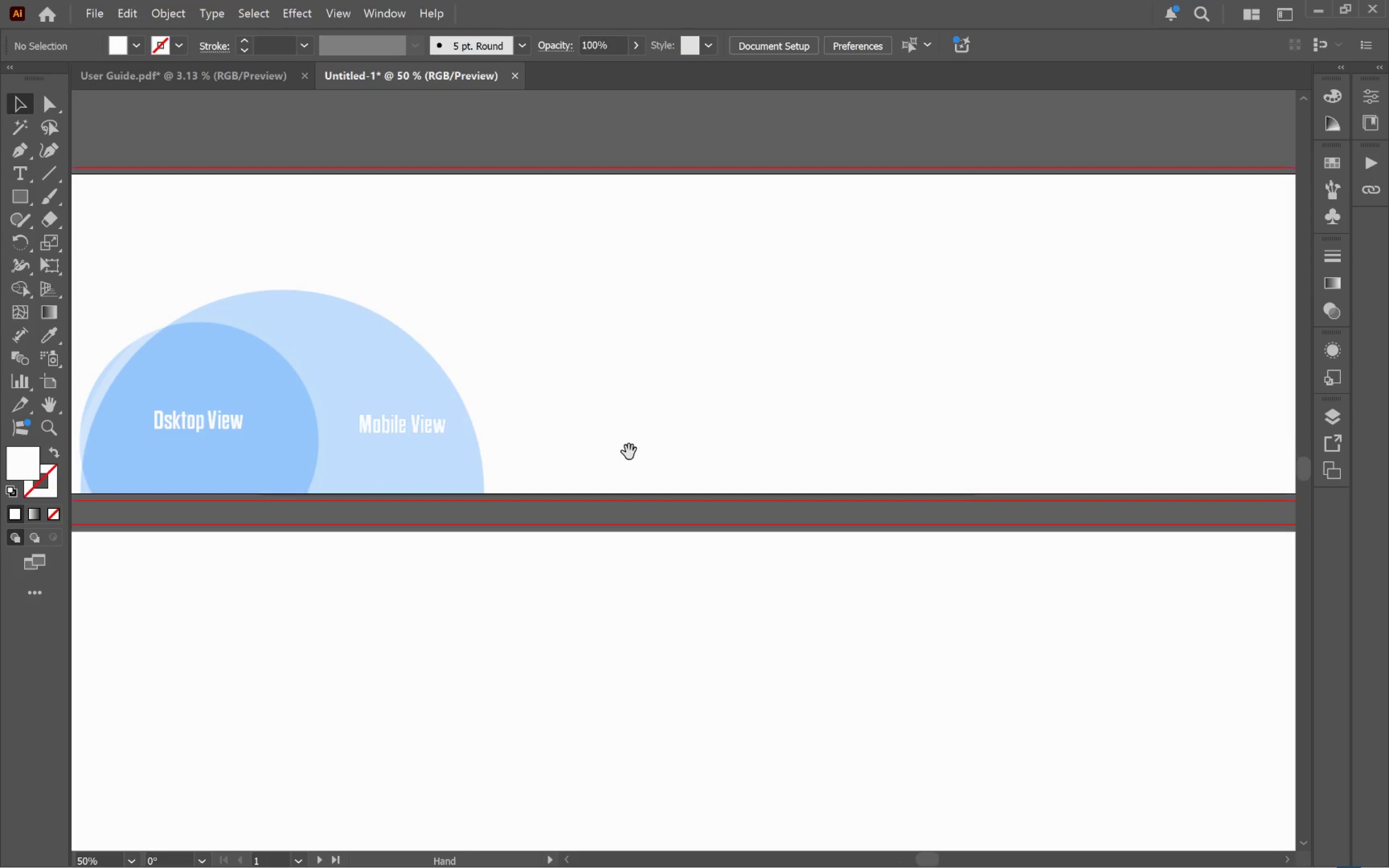 
key(Space)
 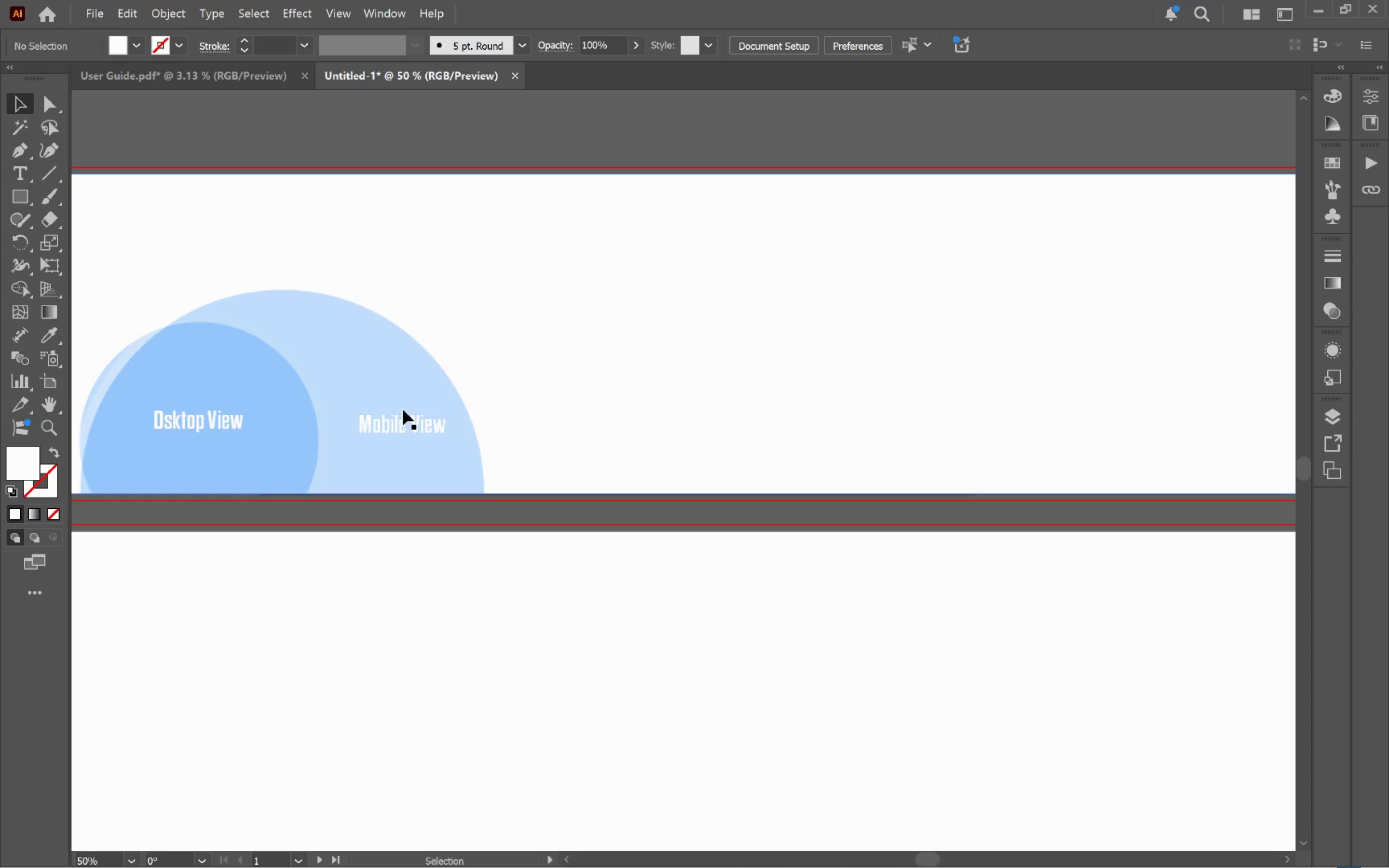 
key(Alt+Tab)
 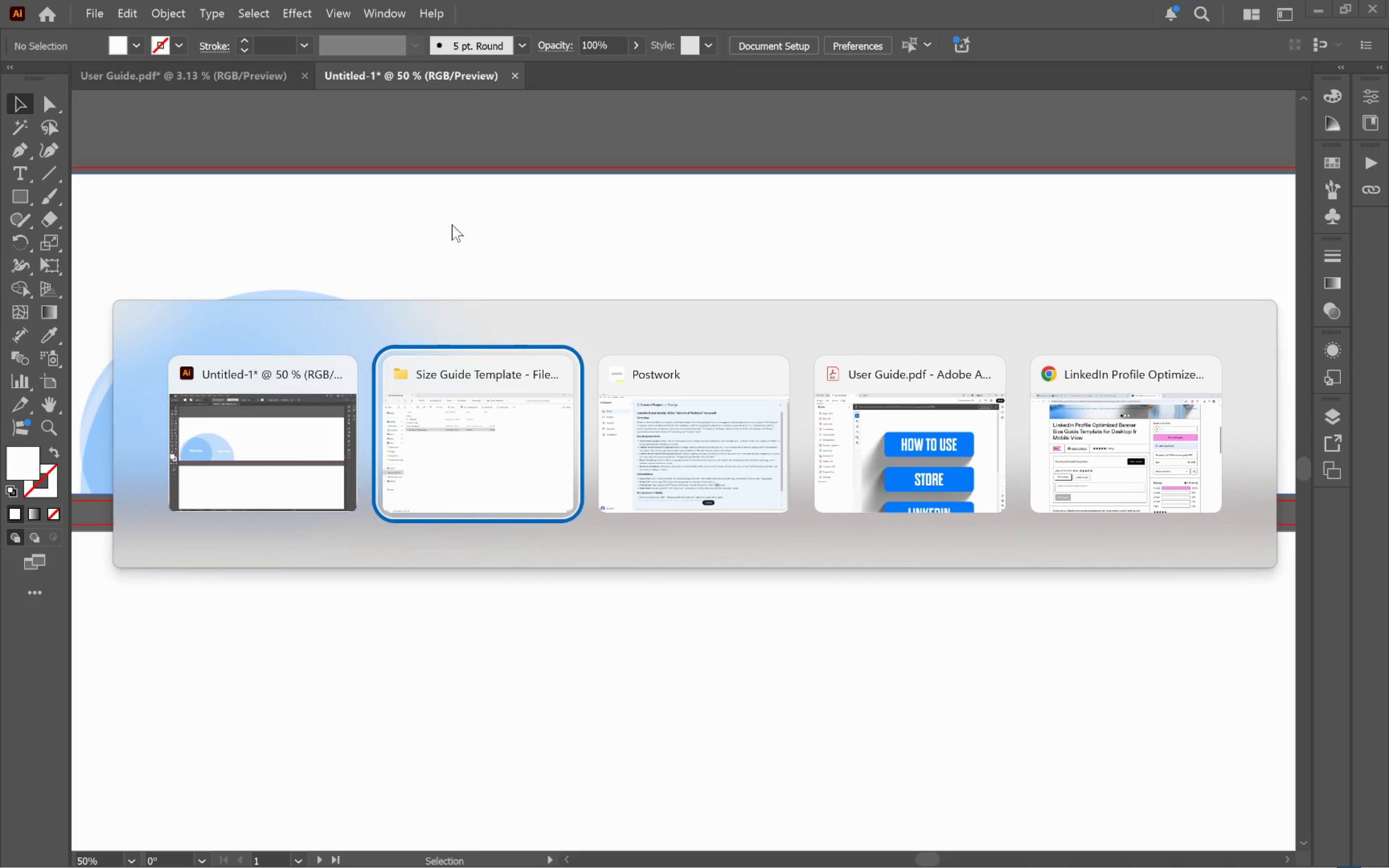 
left_click([582, 138])
 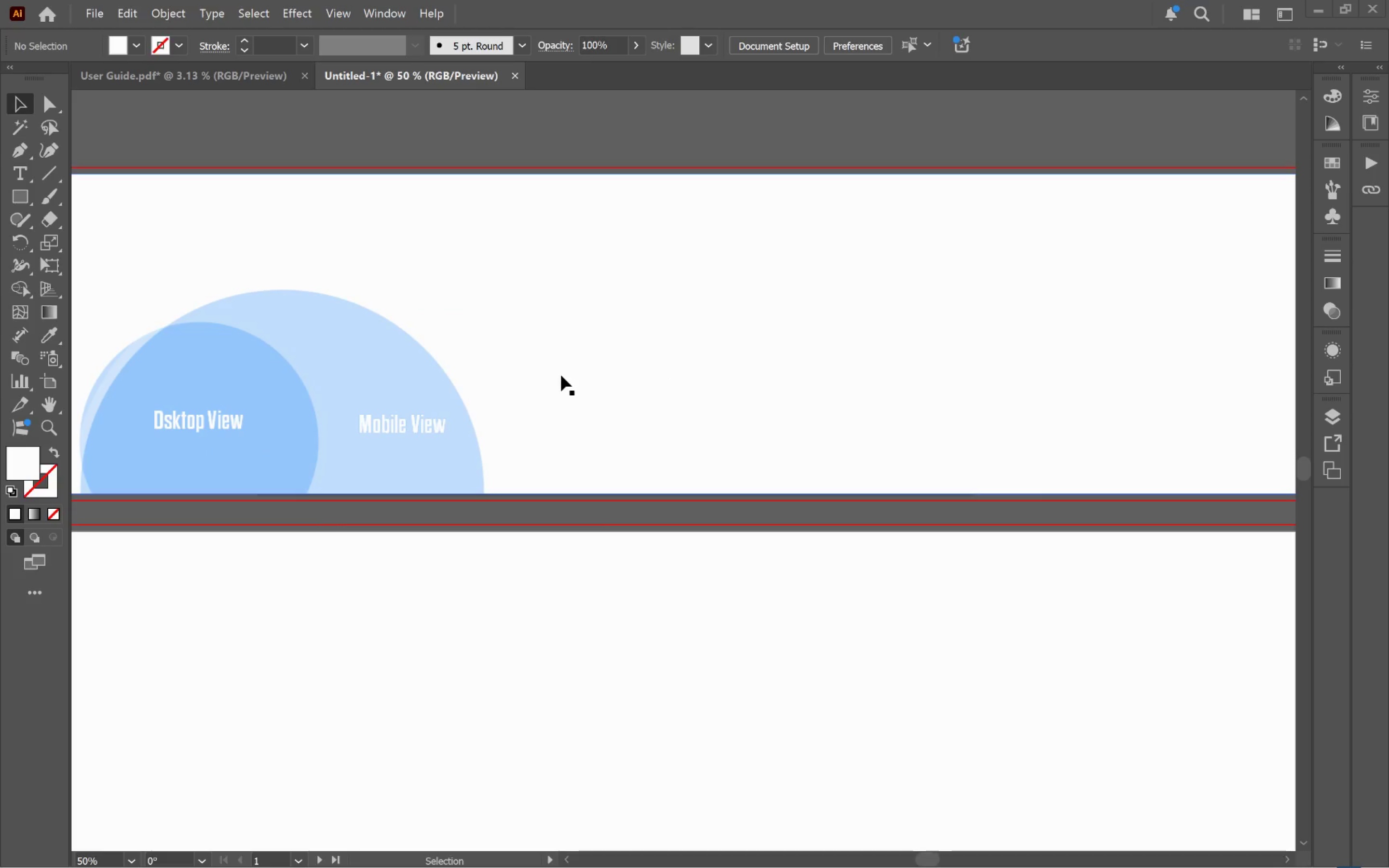 
hold_key(key=AltLeft, duration=0.73)
scroll: coordinate [566, 363], scroll_direction: down, amount: 3.0
 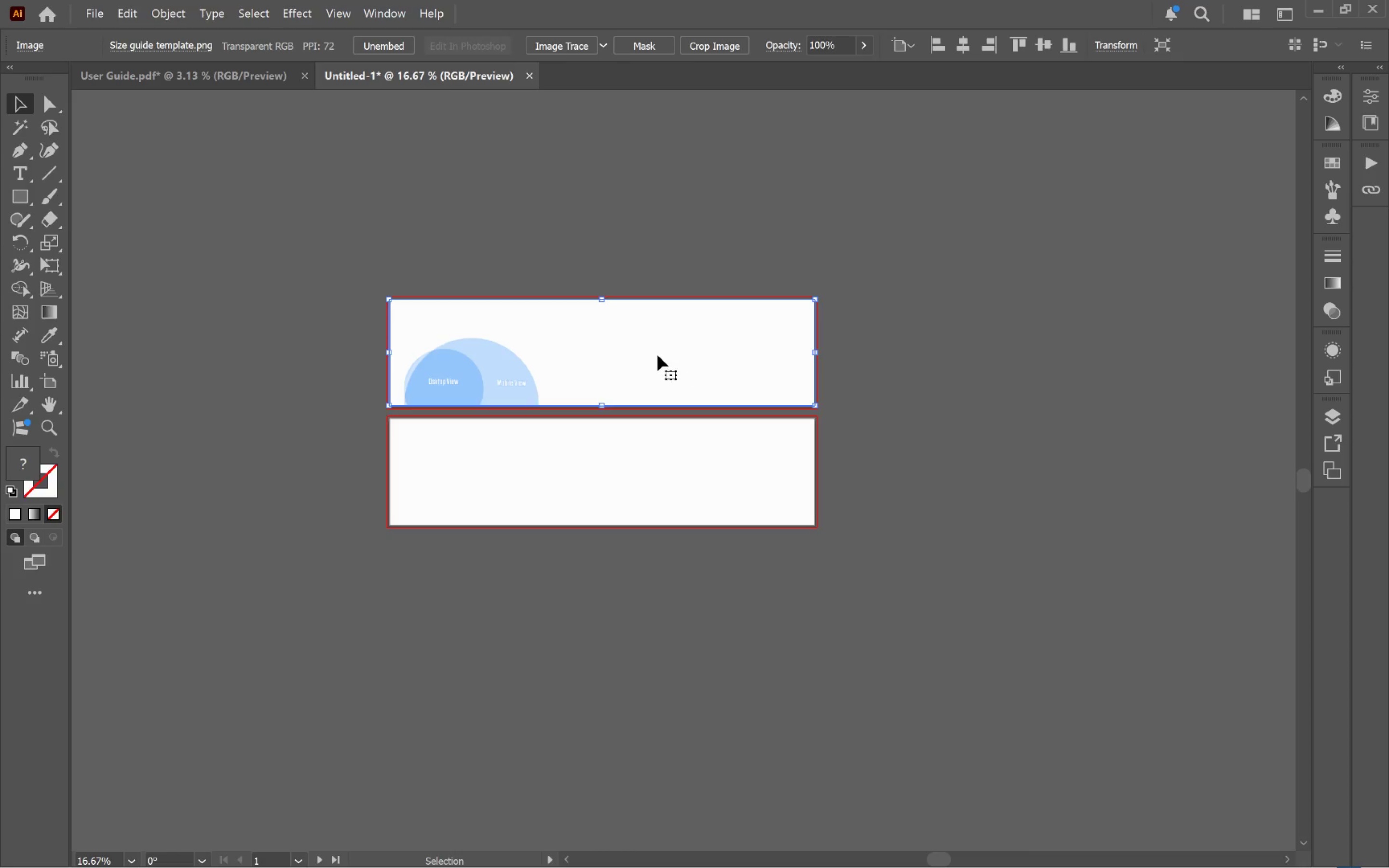 
hold_key(key=AltLeft, duration=1.23)
left_click_drag(start_coordinate=[656, 354], to_coordinate=[649, 456])
 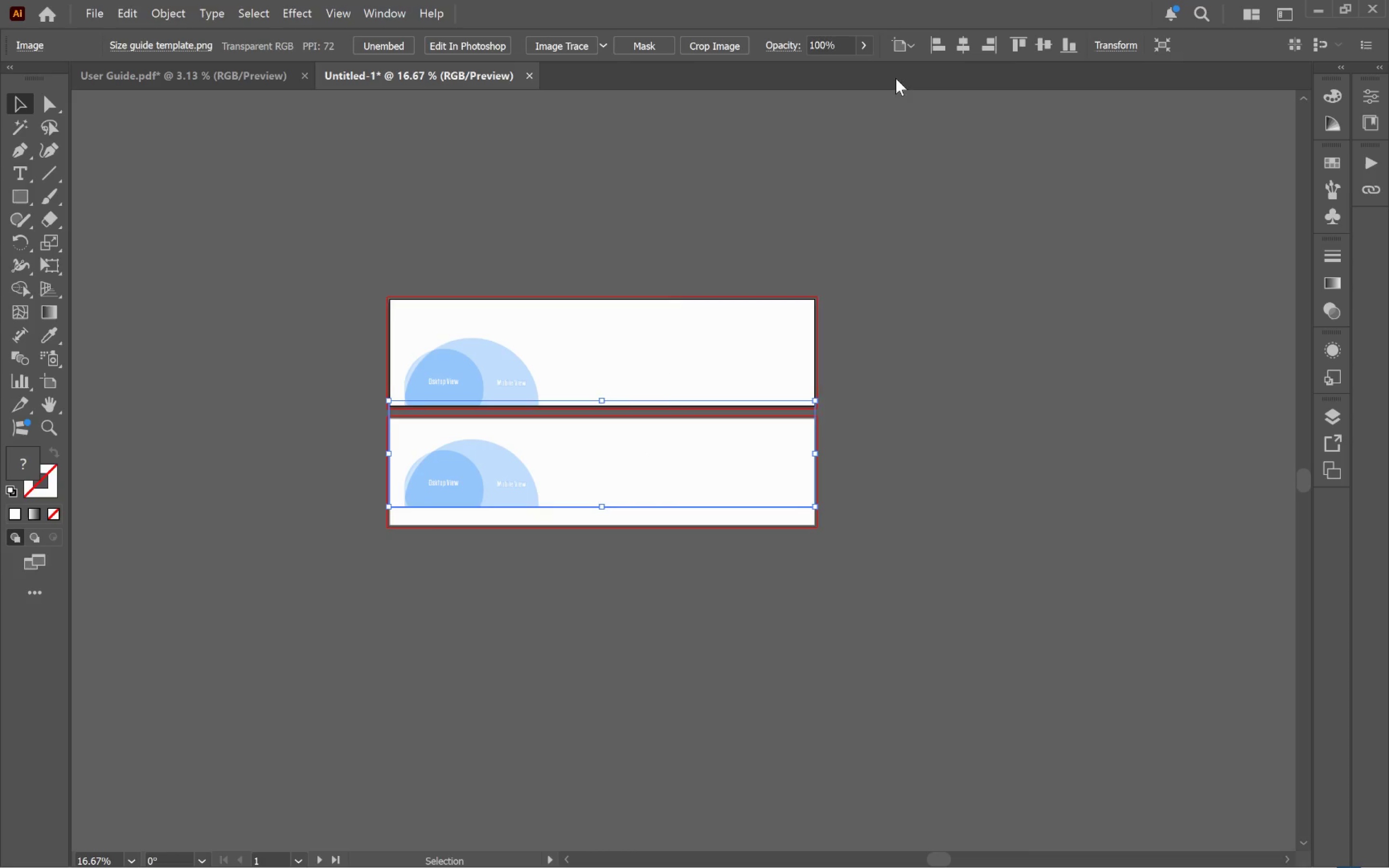 
hold_key(key=ShiftLeft, duration=1.08)
 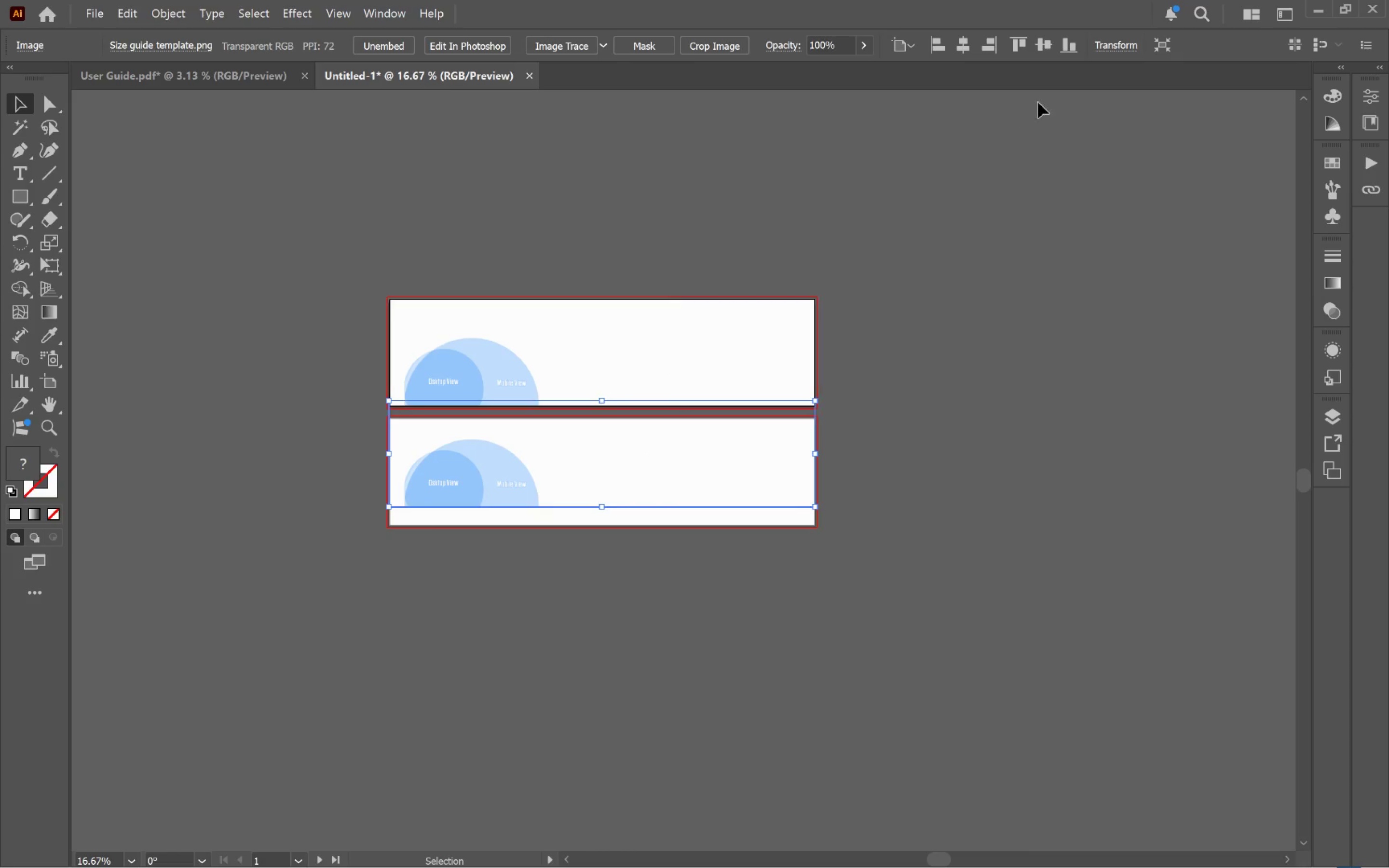 
left_click([1068, 47])
 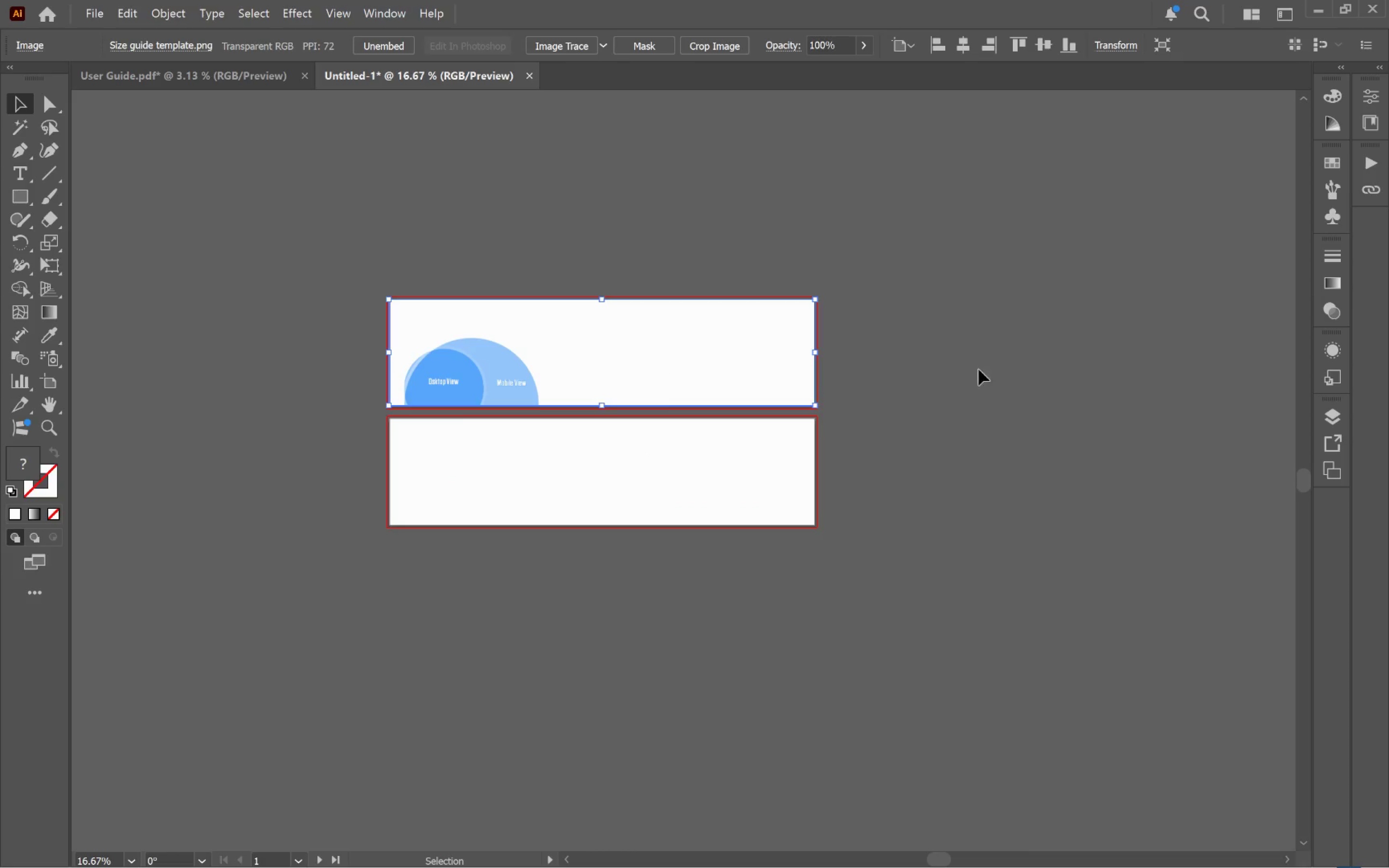 
left_click([967, 409])
 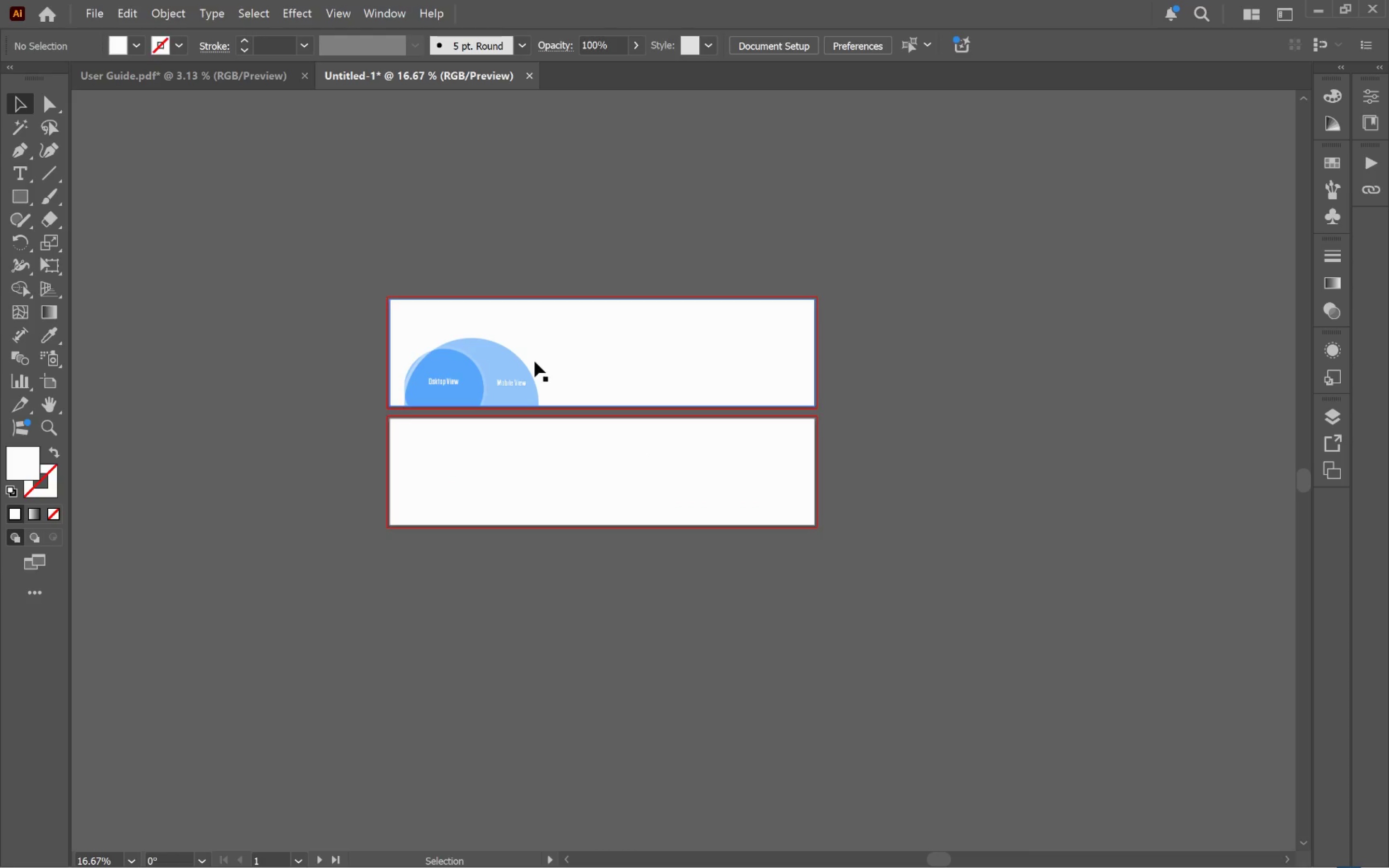 
left_click_drag(start_coordinate=[505, 367], to_coordinate=[514, 429])
 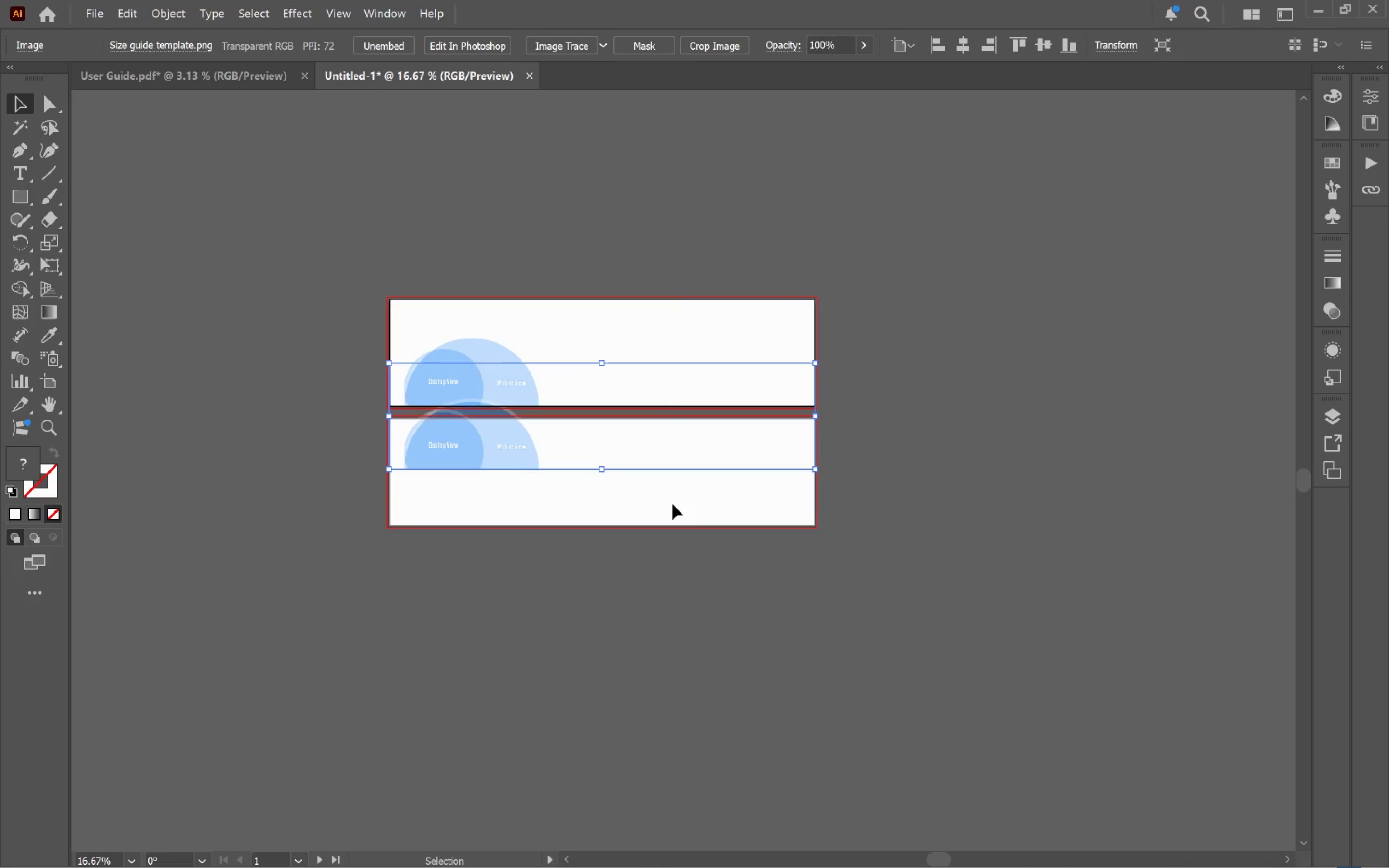 
hold_key(key=ShiftLeft, duration=0.55)
 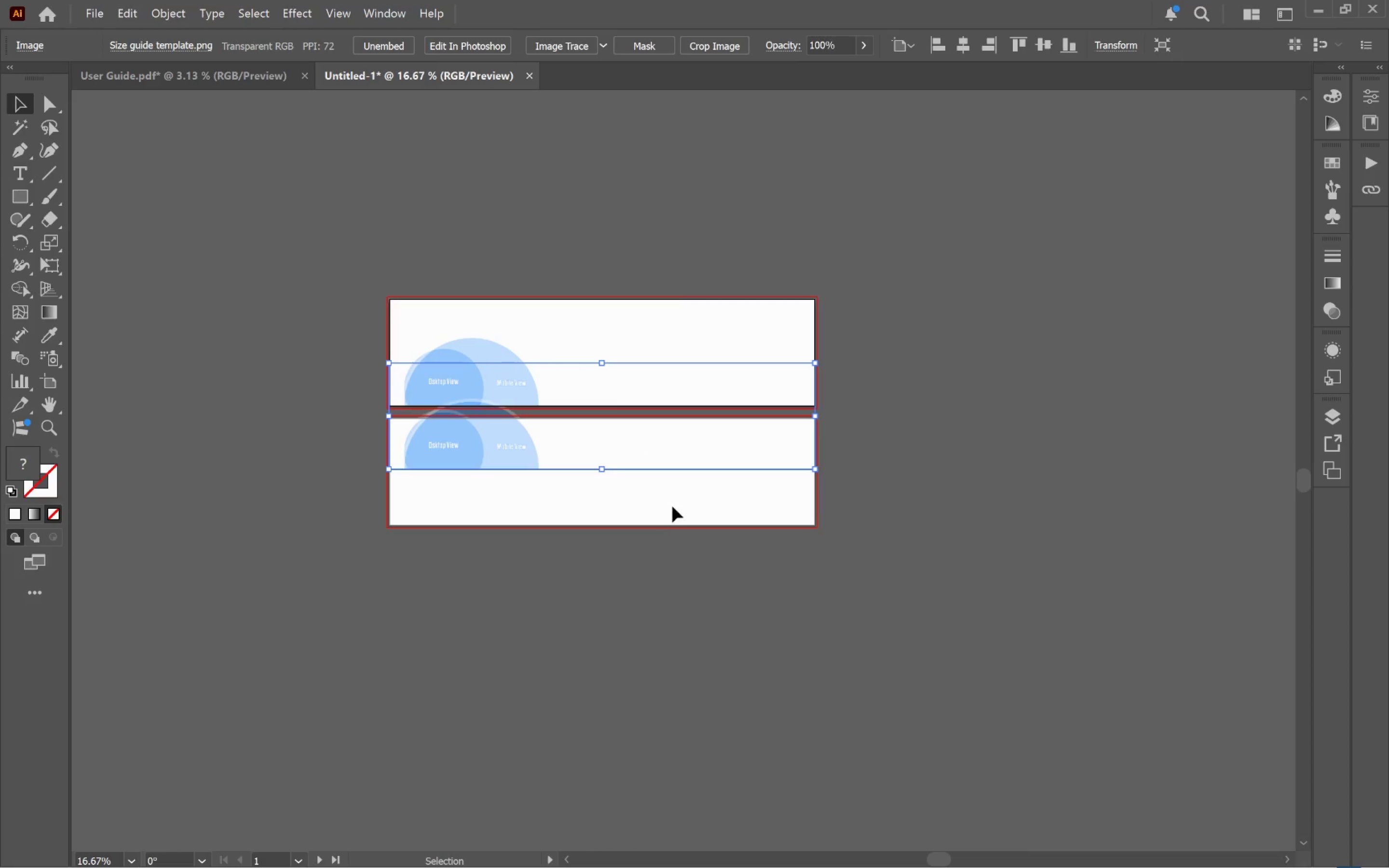 
left_click([672, 504])
 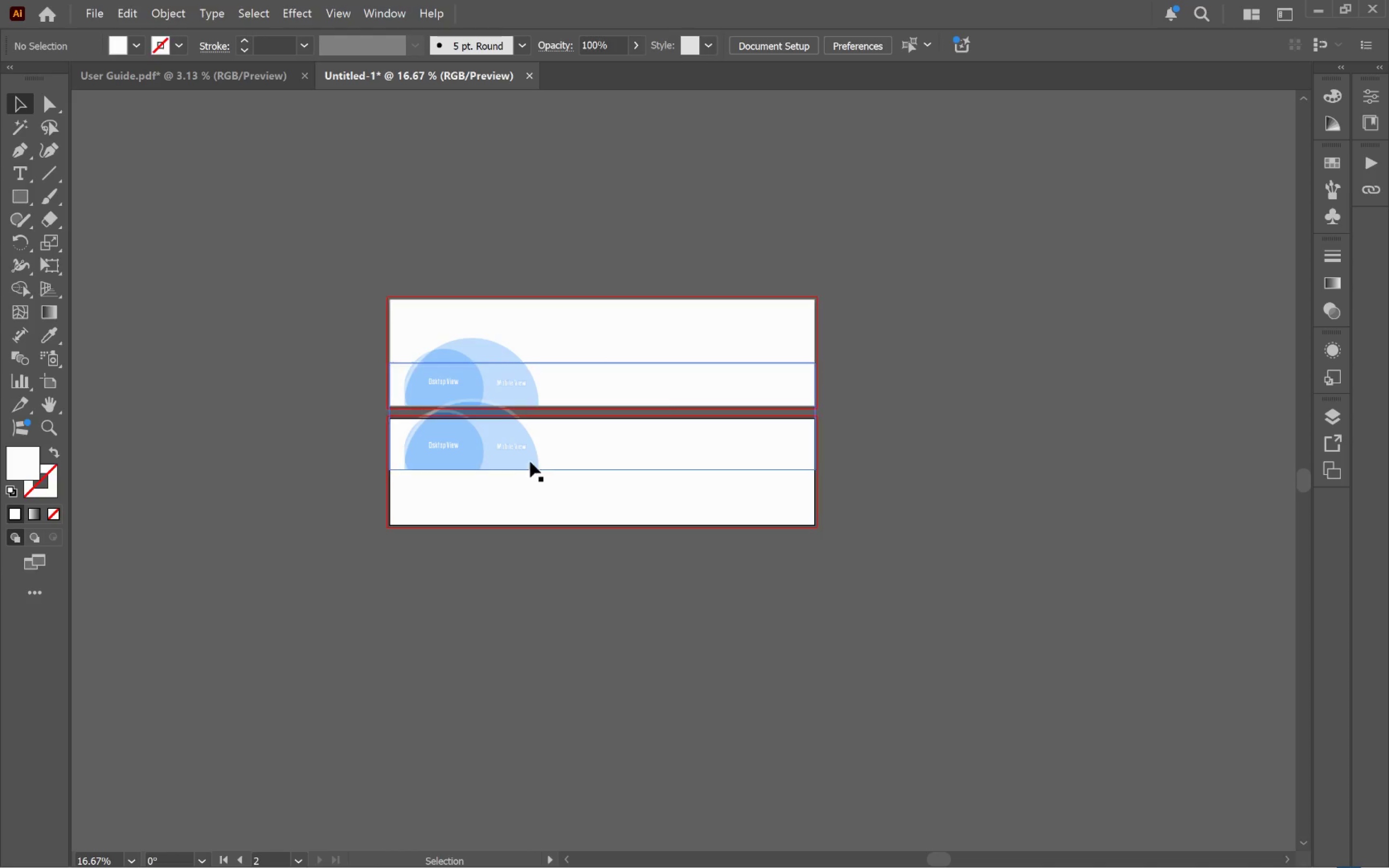 
left_click([509, 456])
 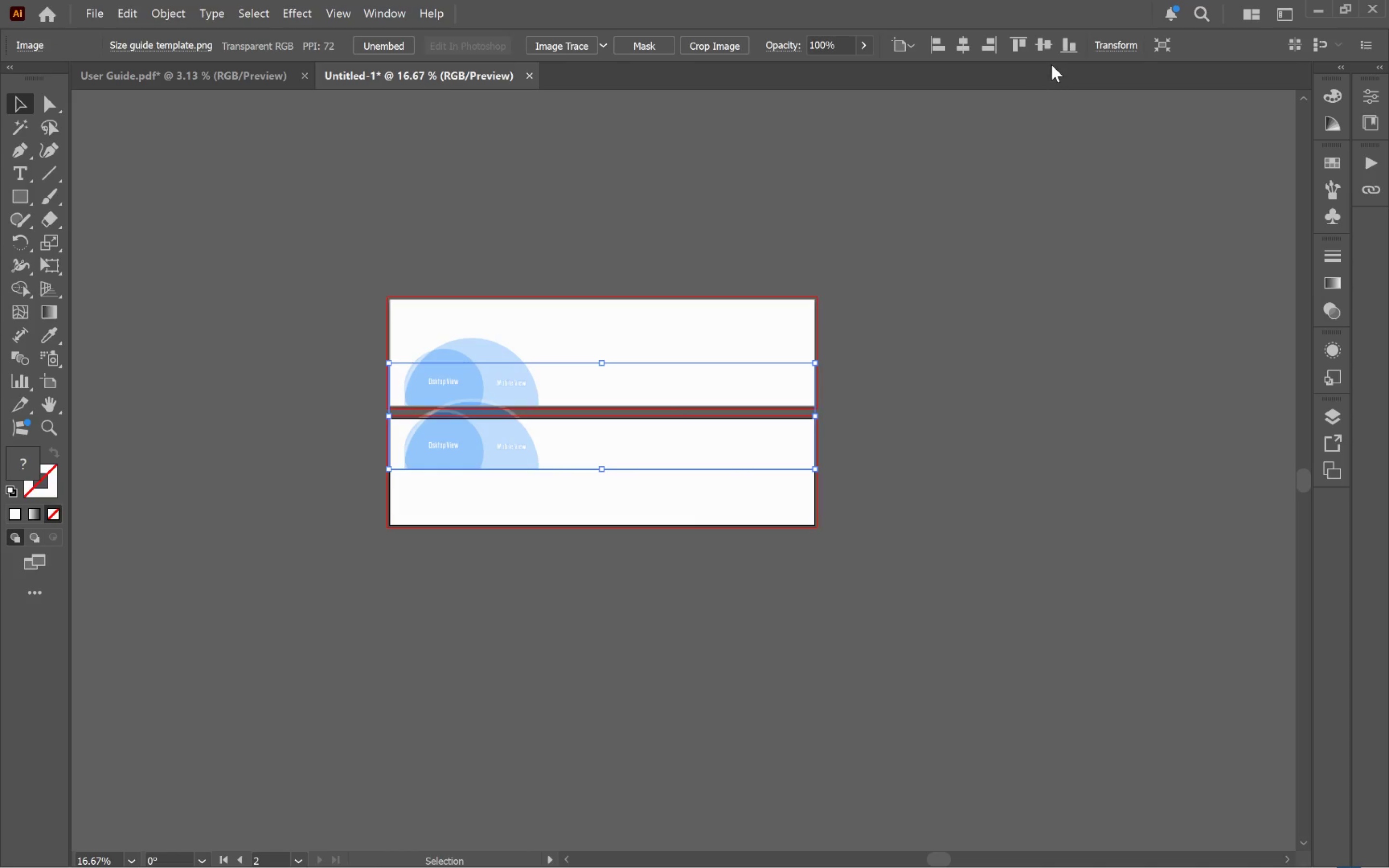 
left_click([1062, 51])
 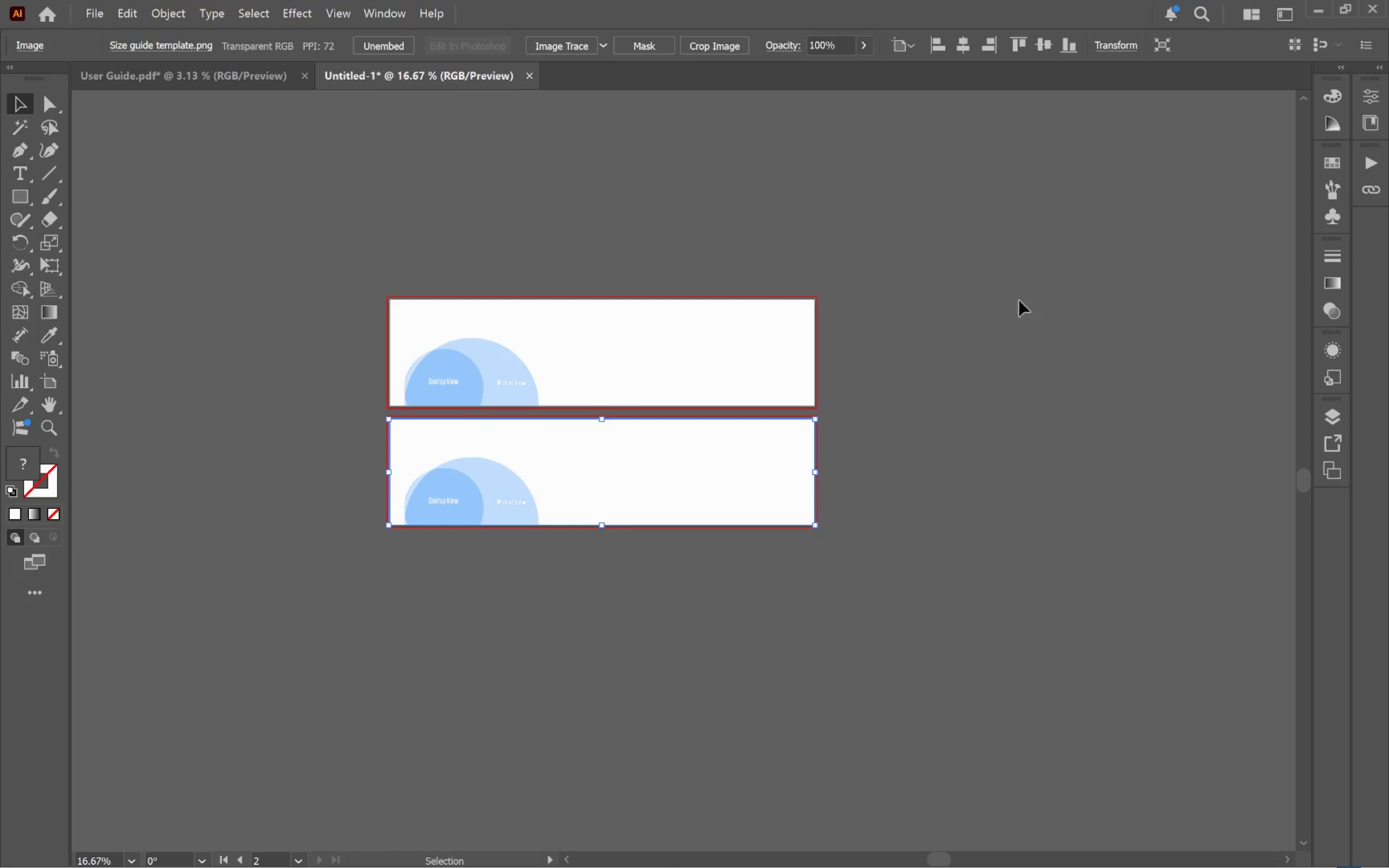 
left_click([1010, 306])
 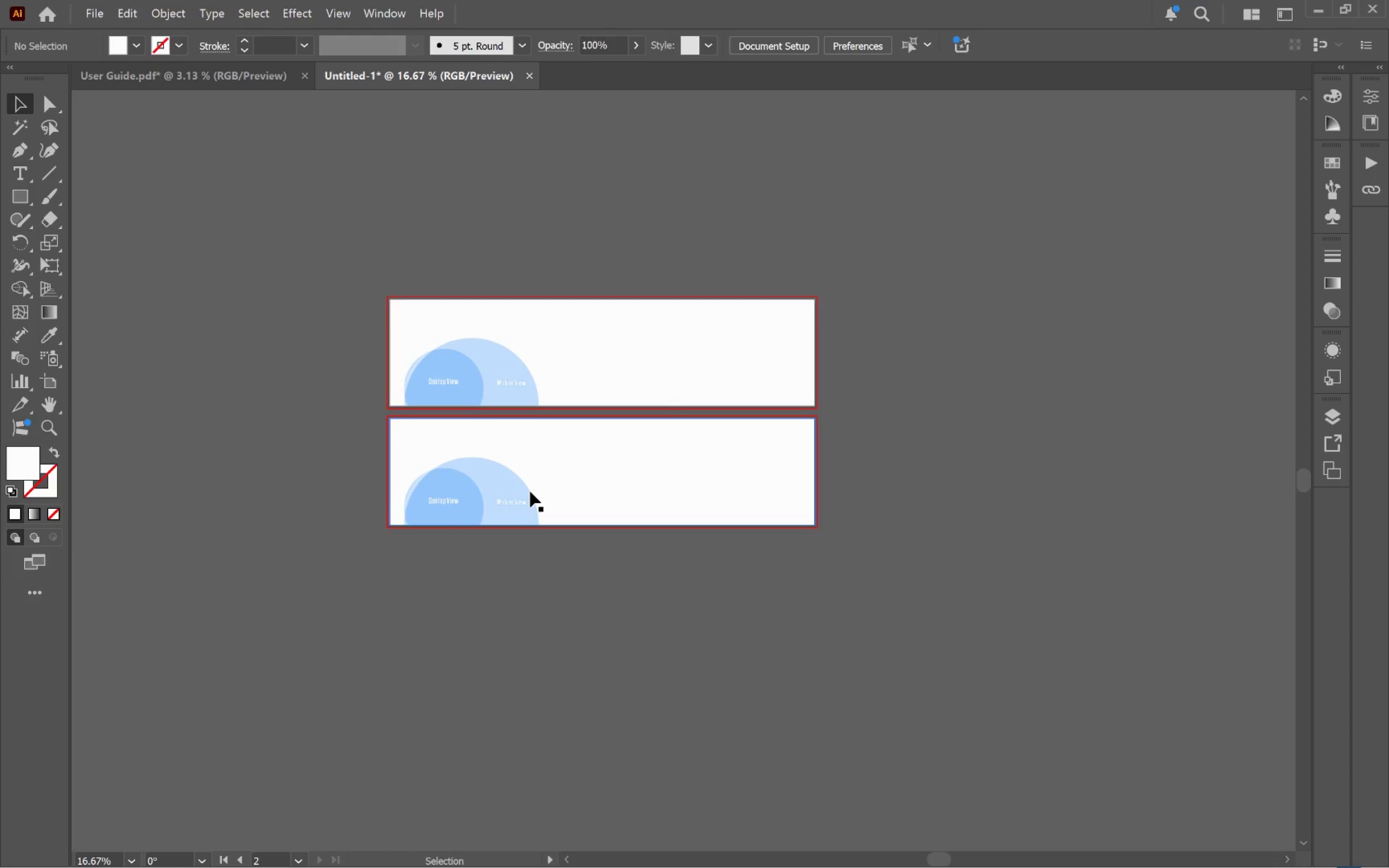 
wait(9.31)
 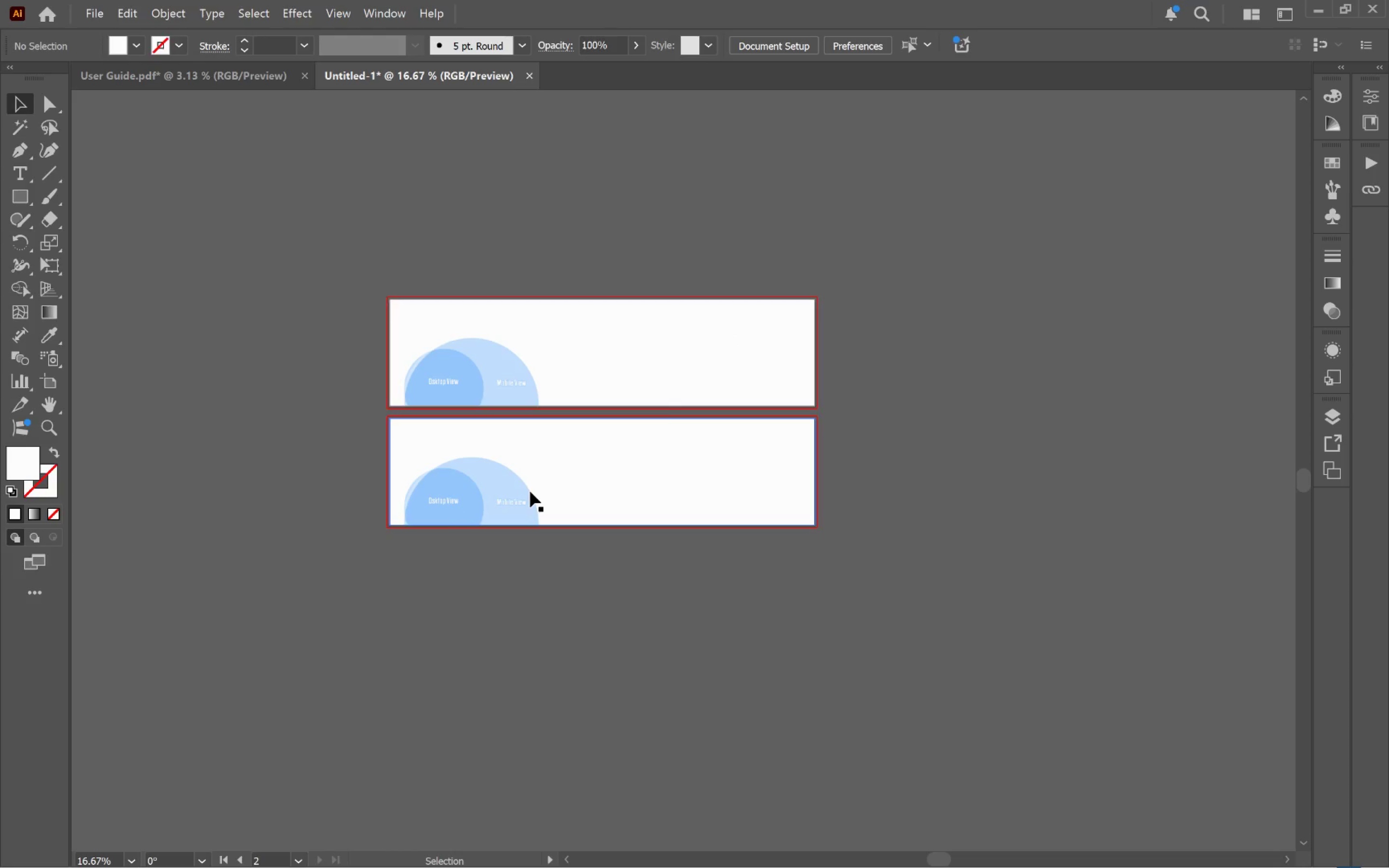 
hold_key(key=AltLeft, duration=1.01)
scroll: coordinate [520, 546], scroll_direction: up, amount: 3.0
 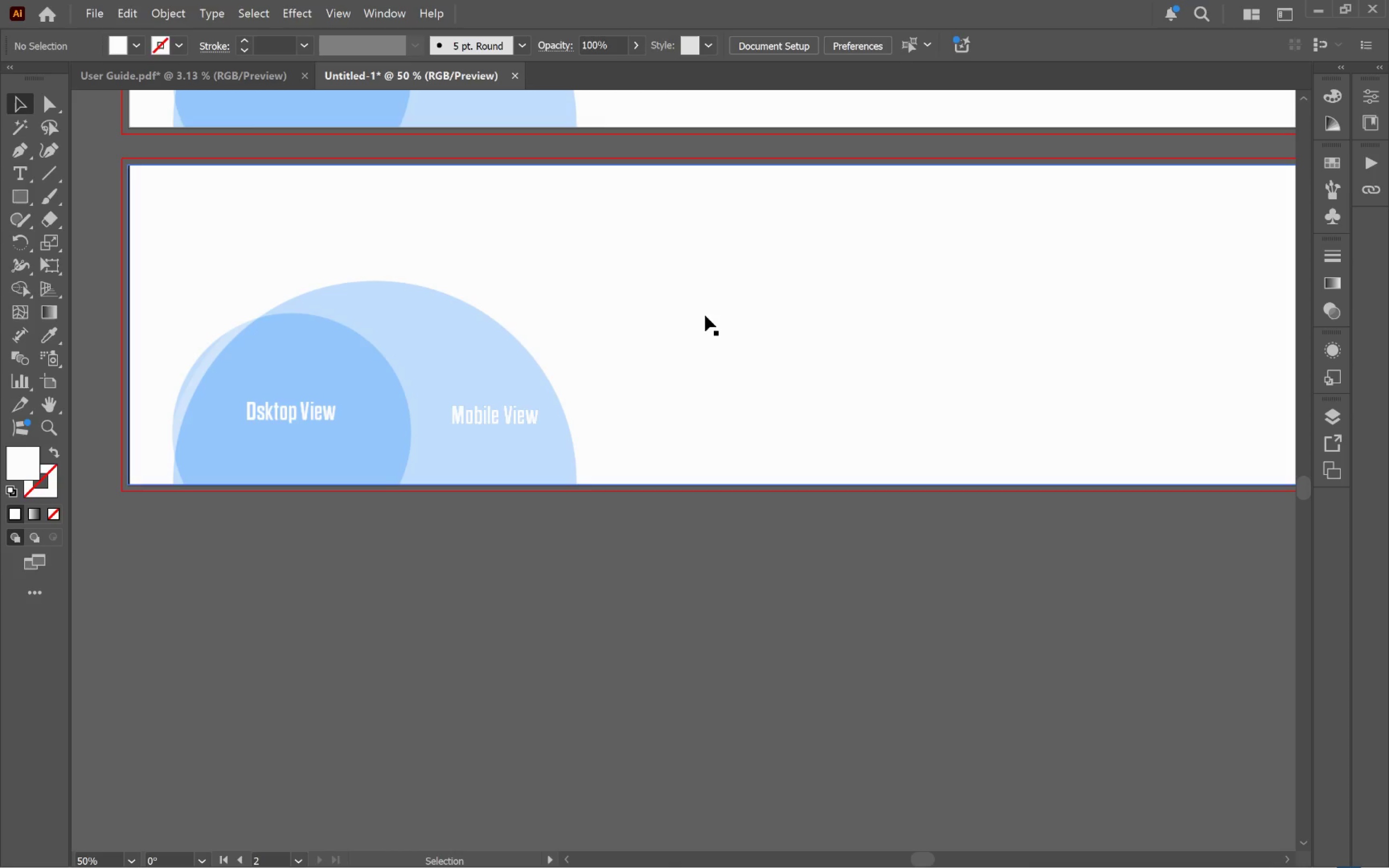 
hold_key(key=Space, duration=1.52)
 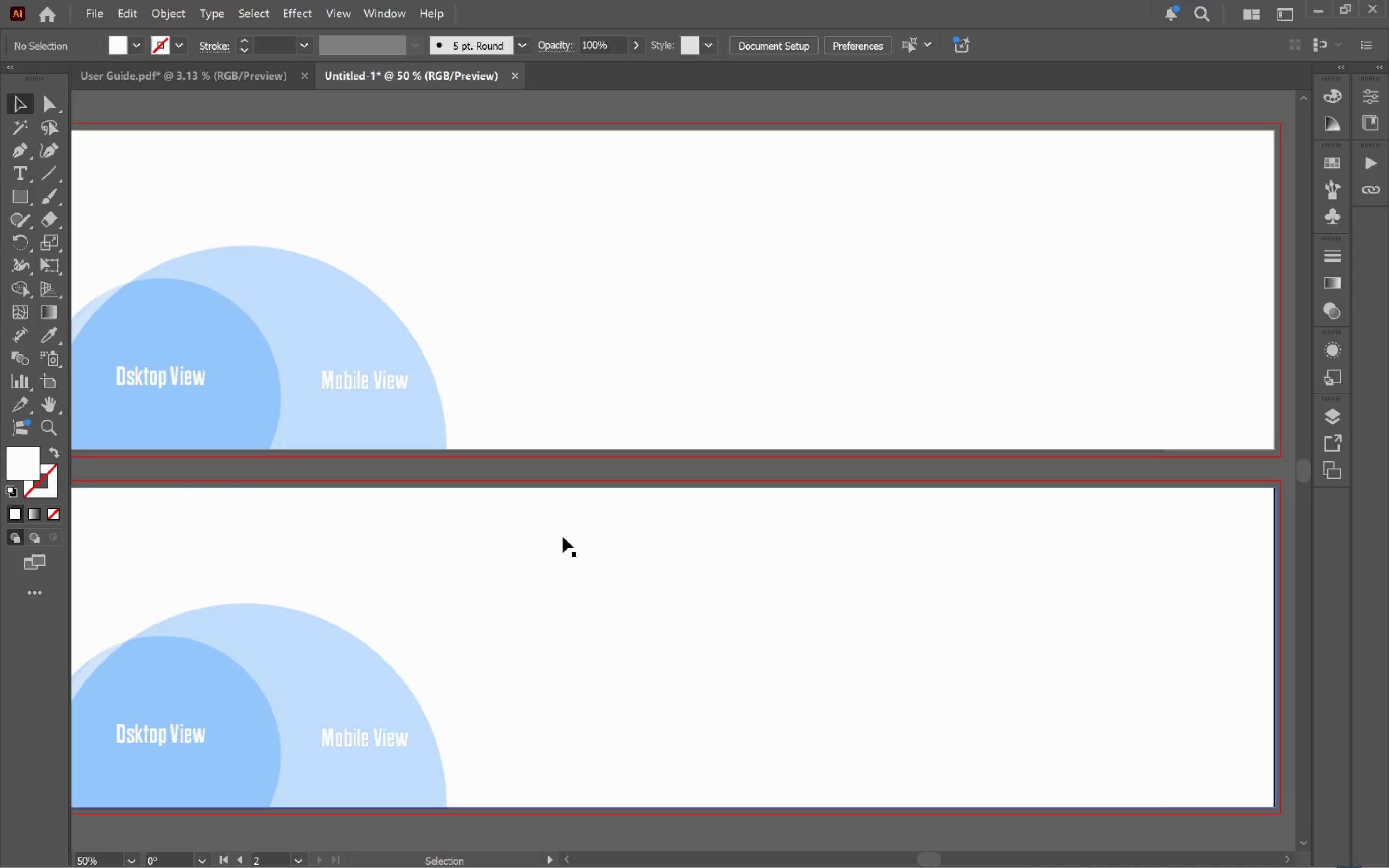 
left_click_drag(start_coordinate=[706, 325], to_coordinate=[652, 599])
 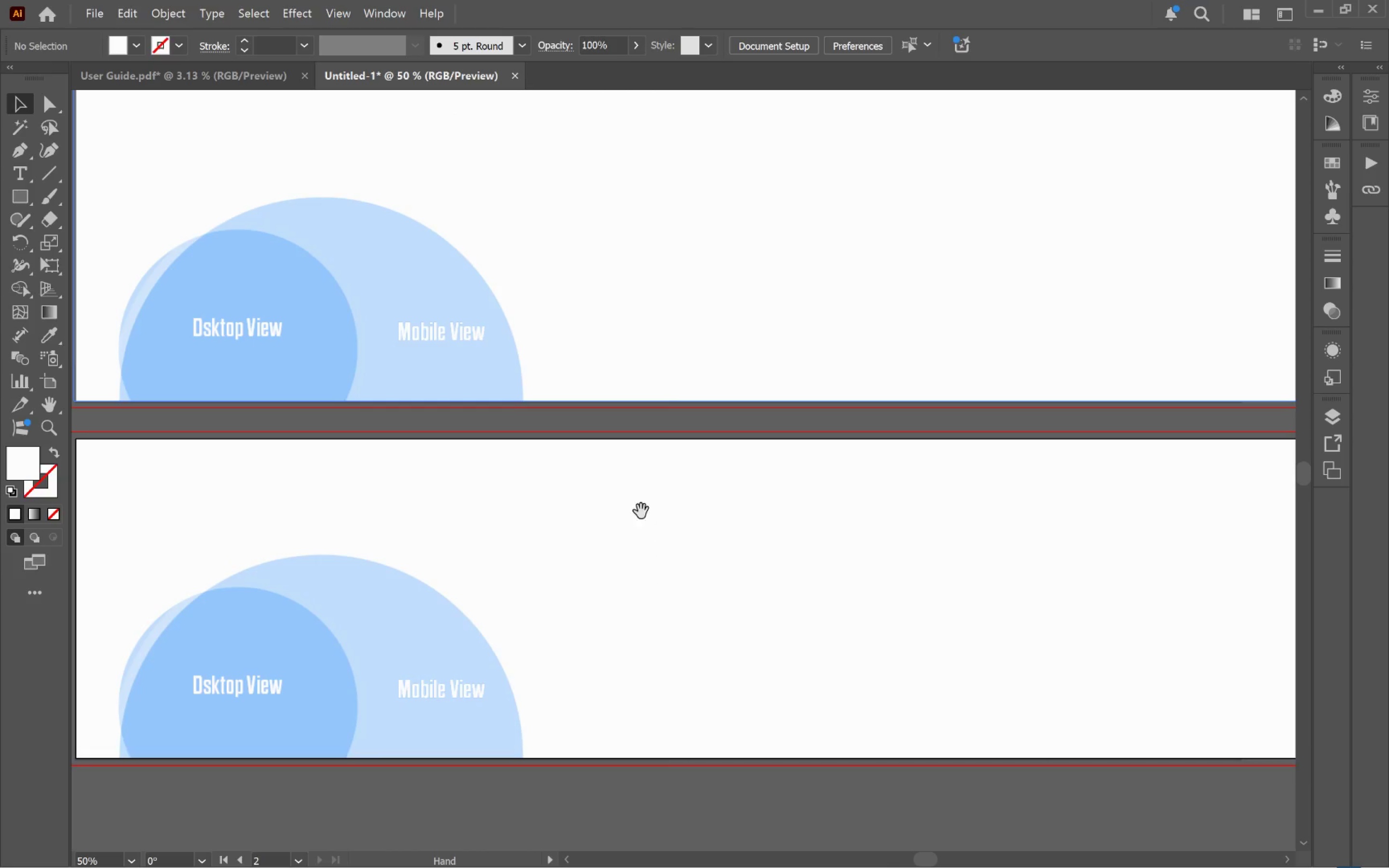 
left_click_drag(start_coordinate=[636, 508], to_coordinate=[559, 557])
 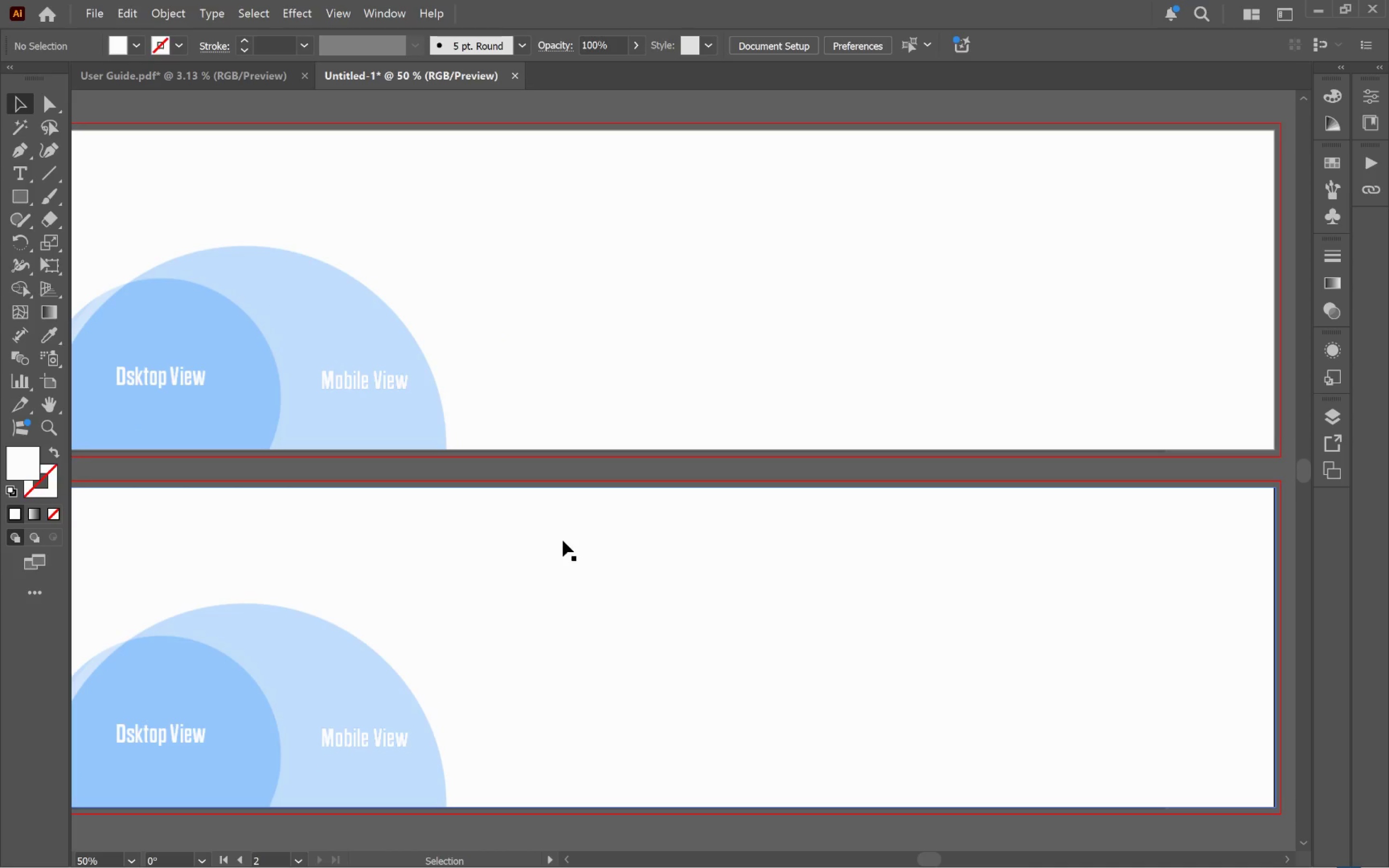 
hold_key(key=AltLeft, duration=0.89)
scroll: coordinate [562, 531], scroll_direction: down, amount: 1.0
 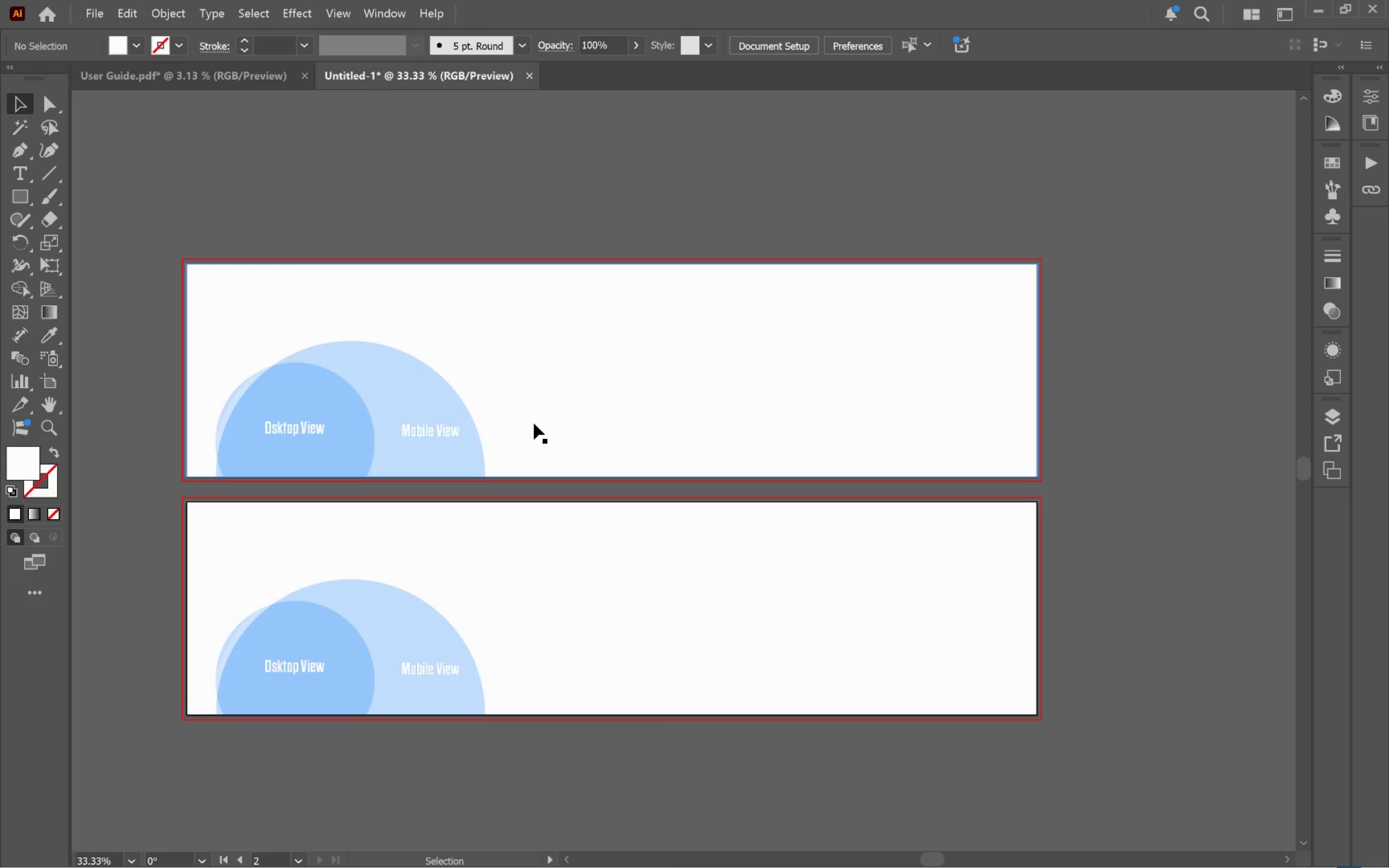 
wait(13.15)
 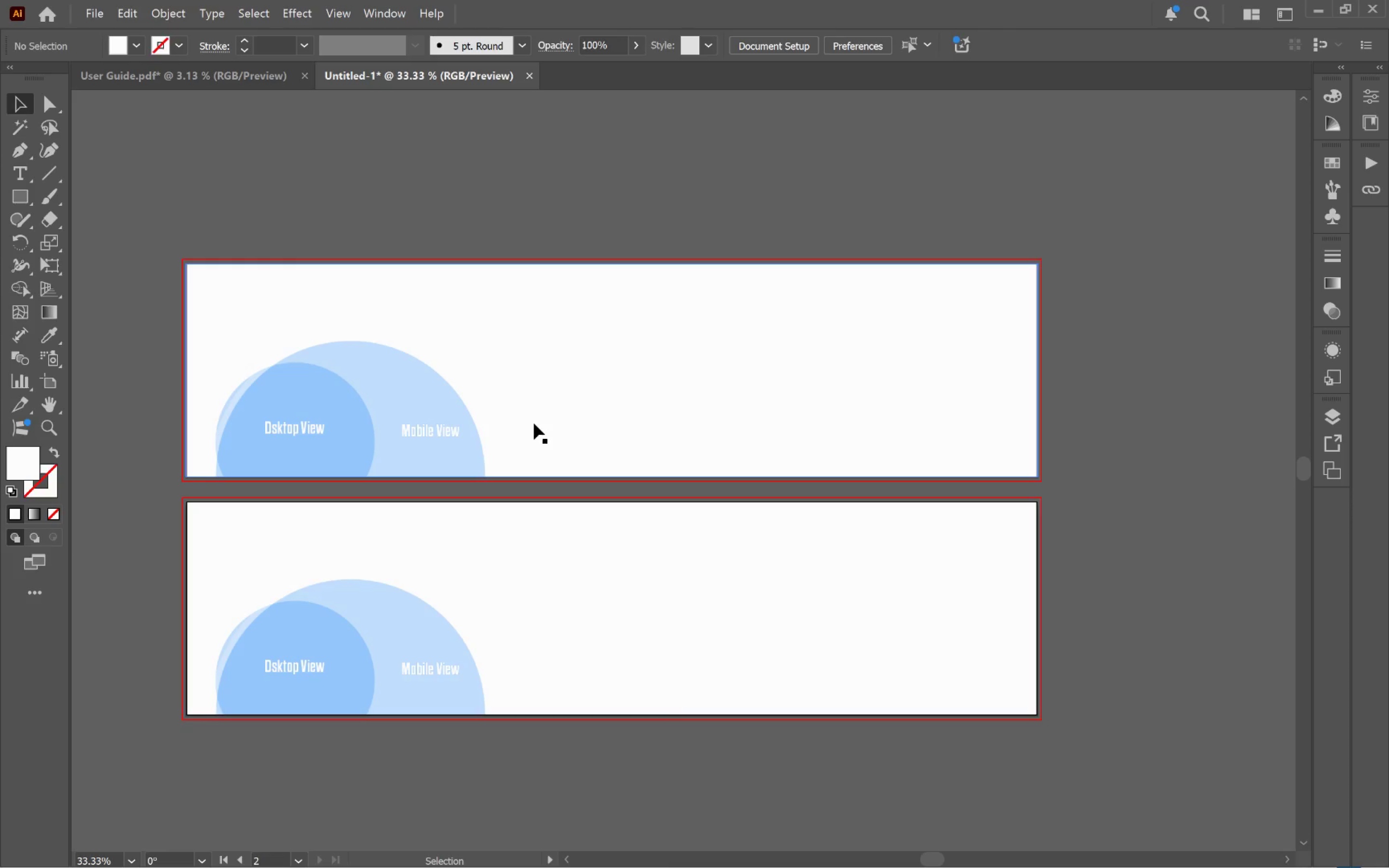 
left_click([144, 380])
 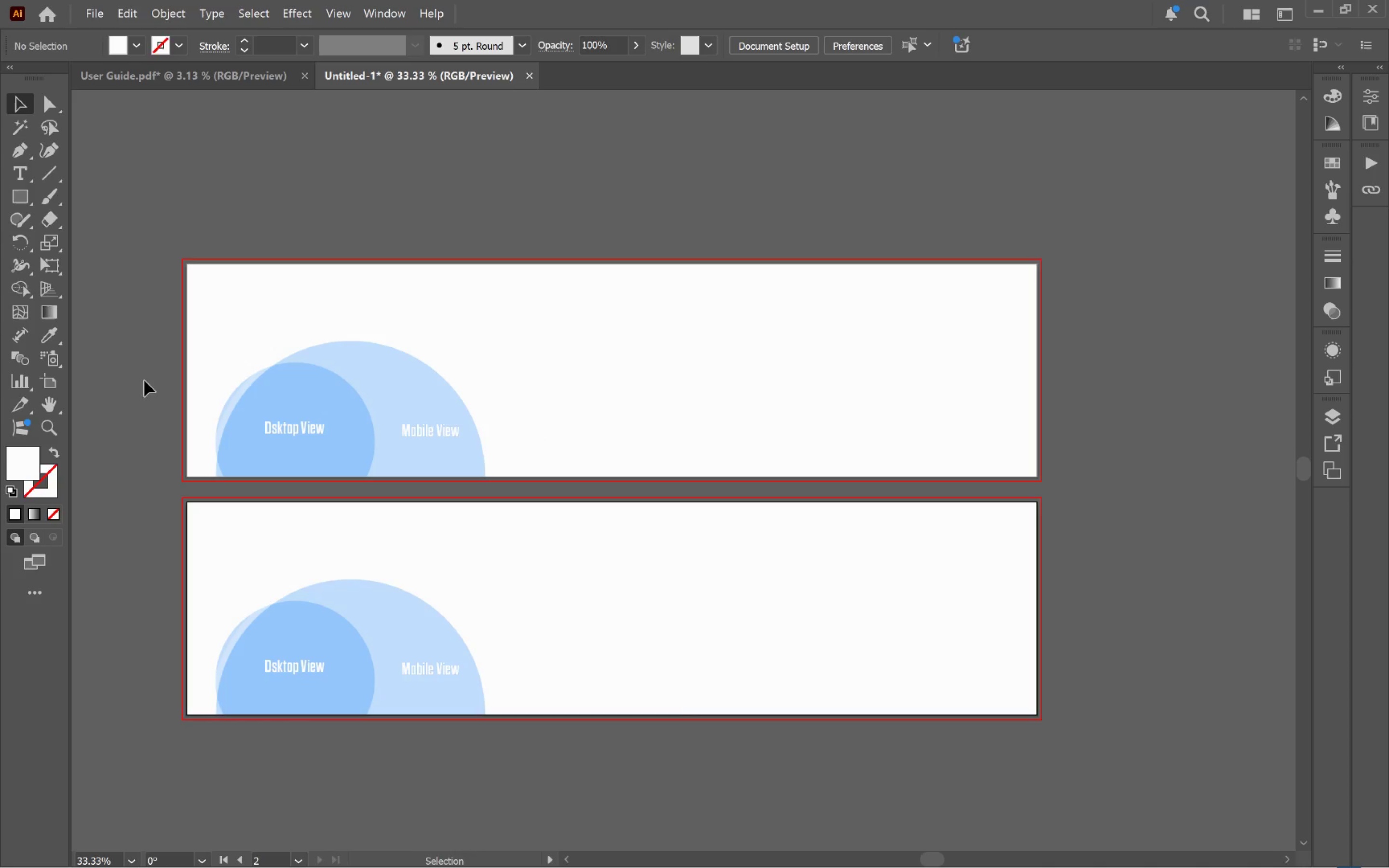 
key(Control+R)
 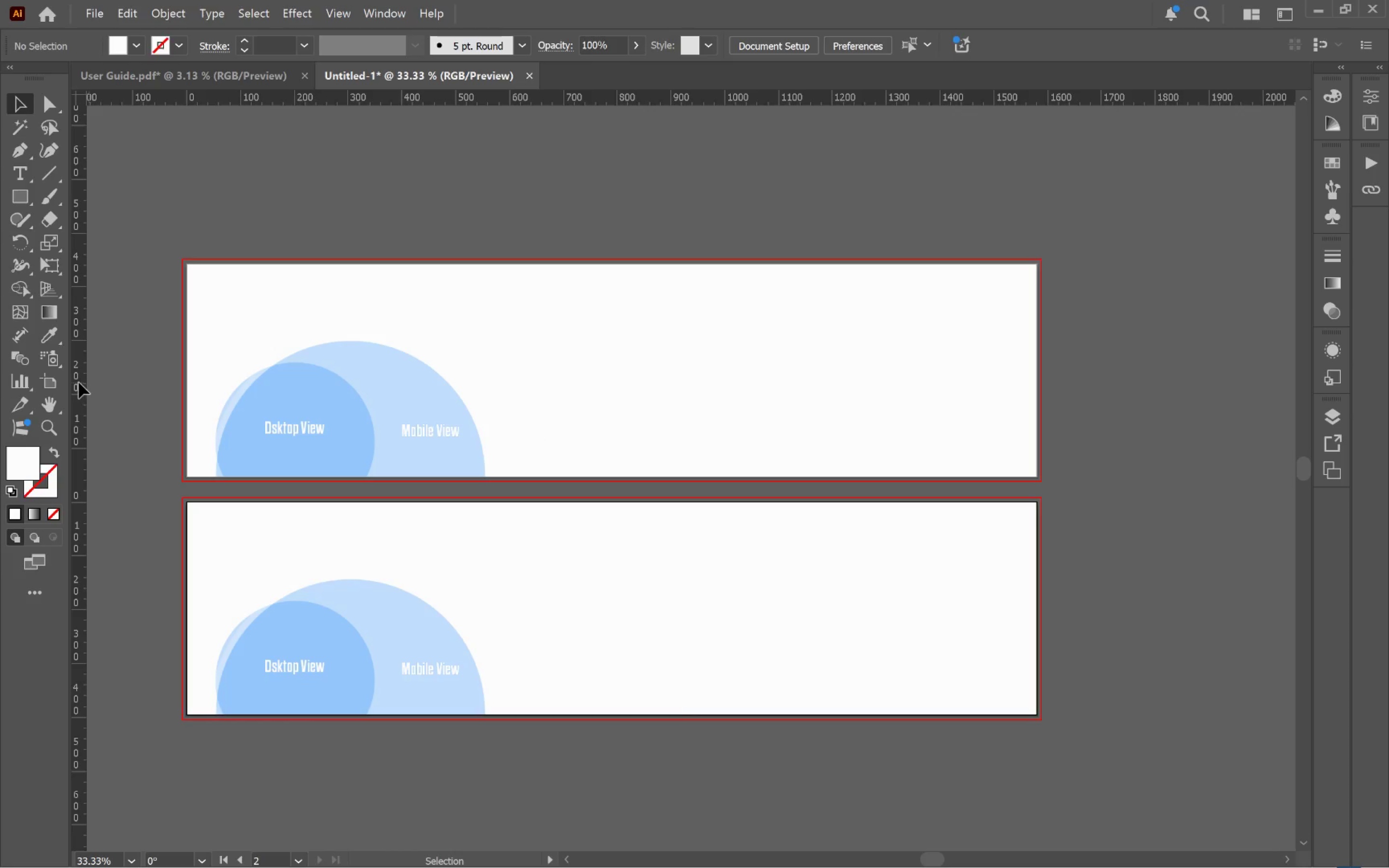 
left_click_drag(start_coordinate=[79, 382], to_coordinate=[486, 476])
 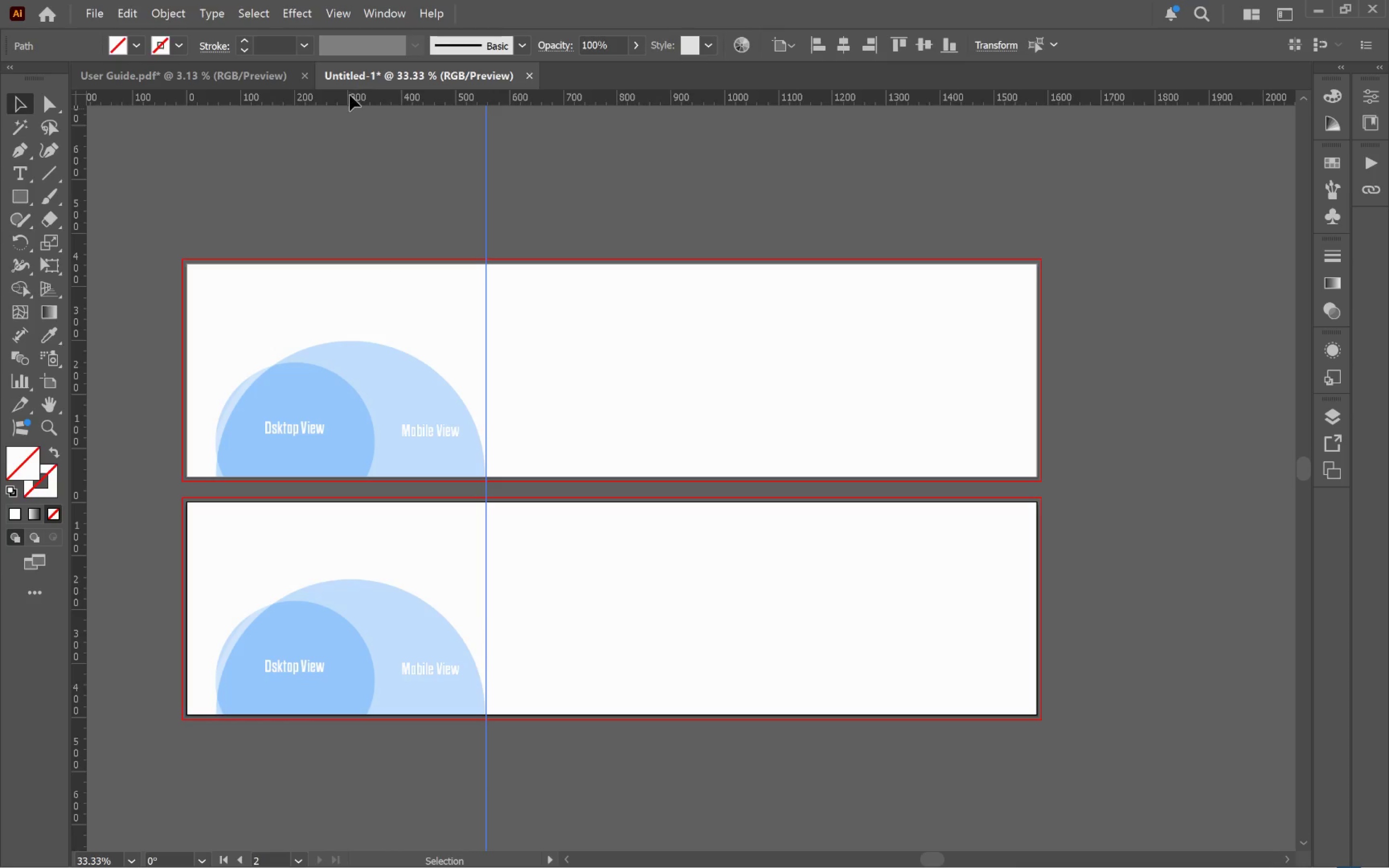 
left_click_drag(start_coordinate=[349, 95], to_coordinate=[365, 340])
 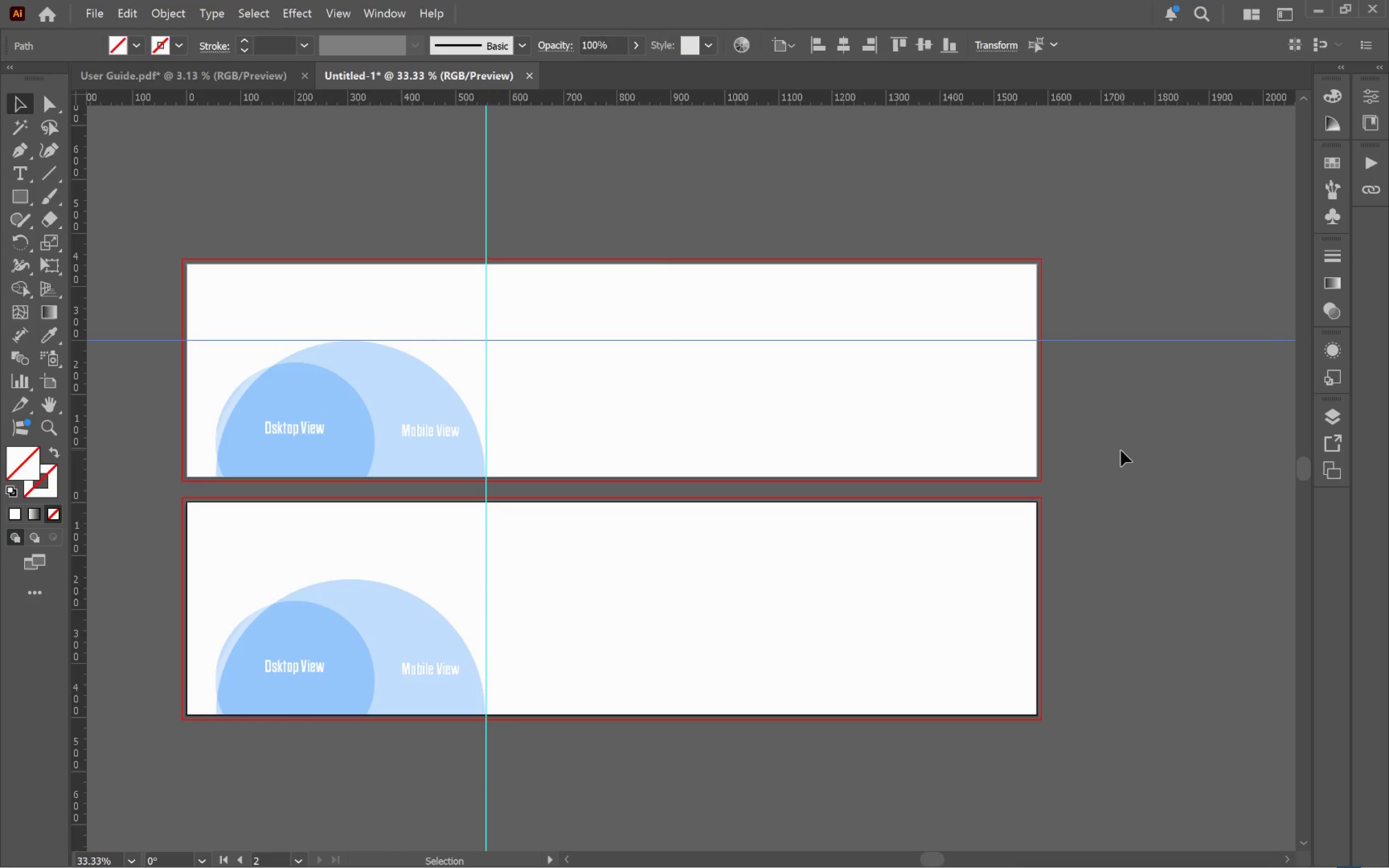 
left_click([1121, 449])
 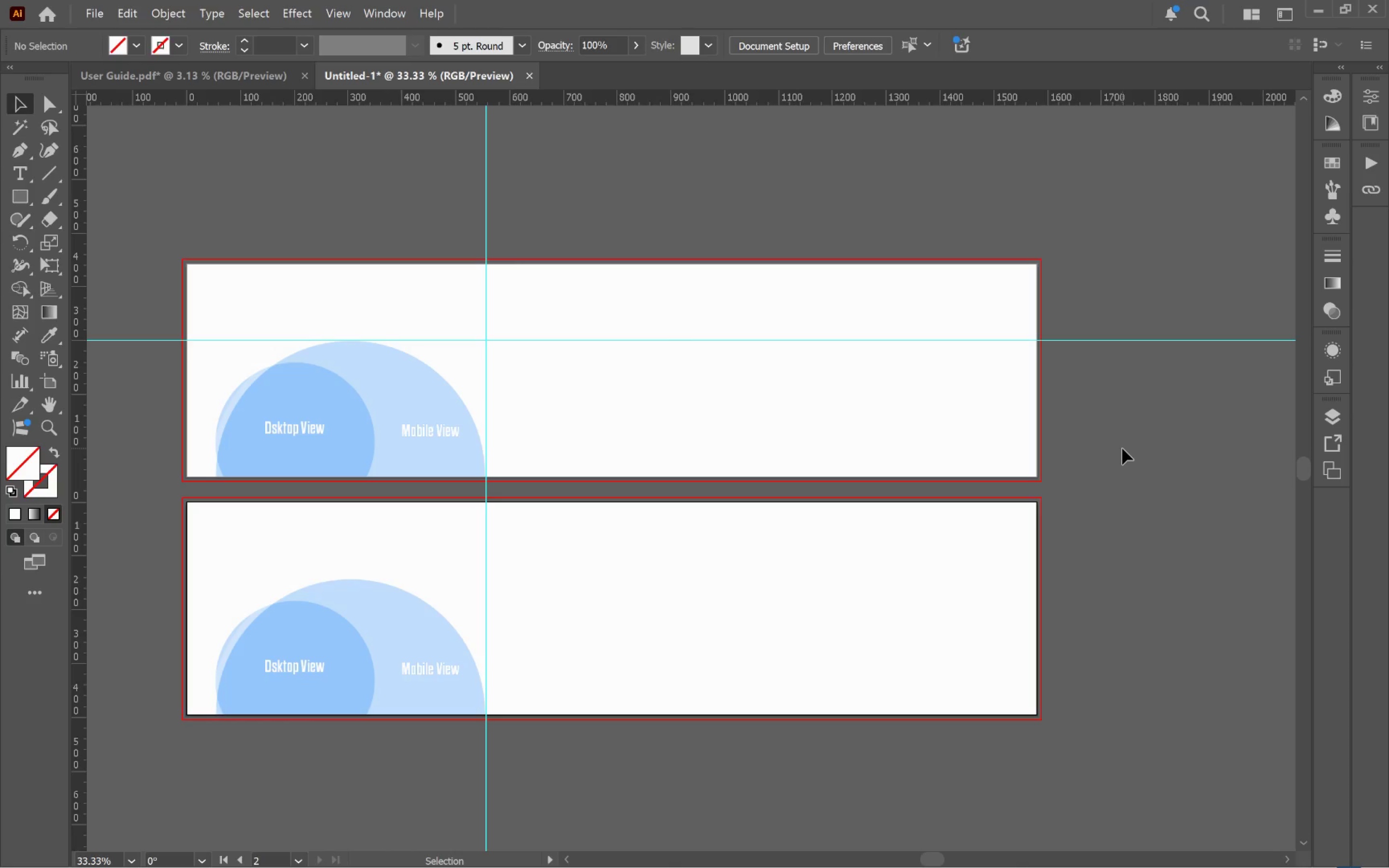 
wait(7.33)
 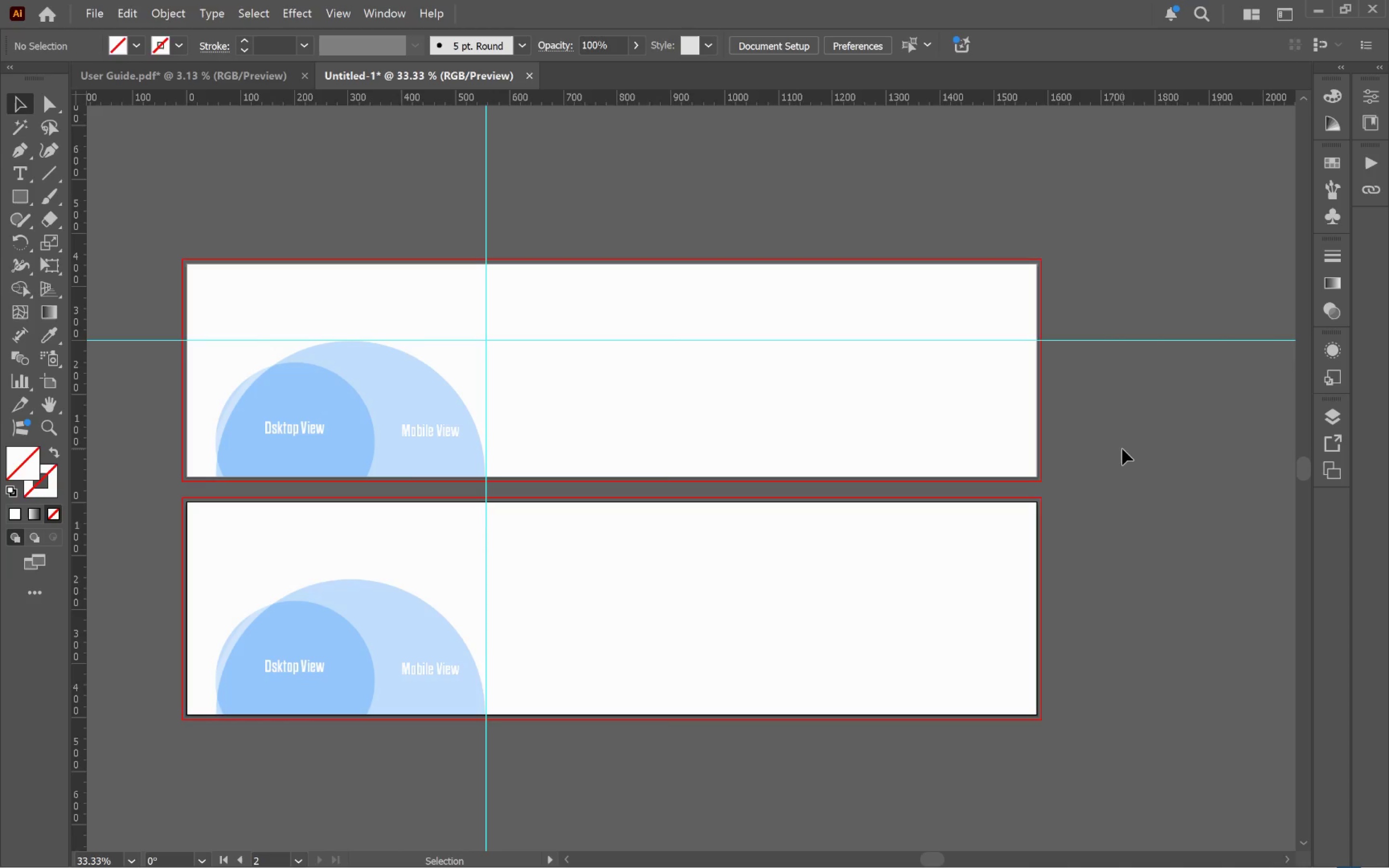 
hold_key(key=AltLeft, duration=0.55)
 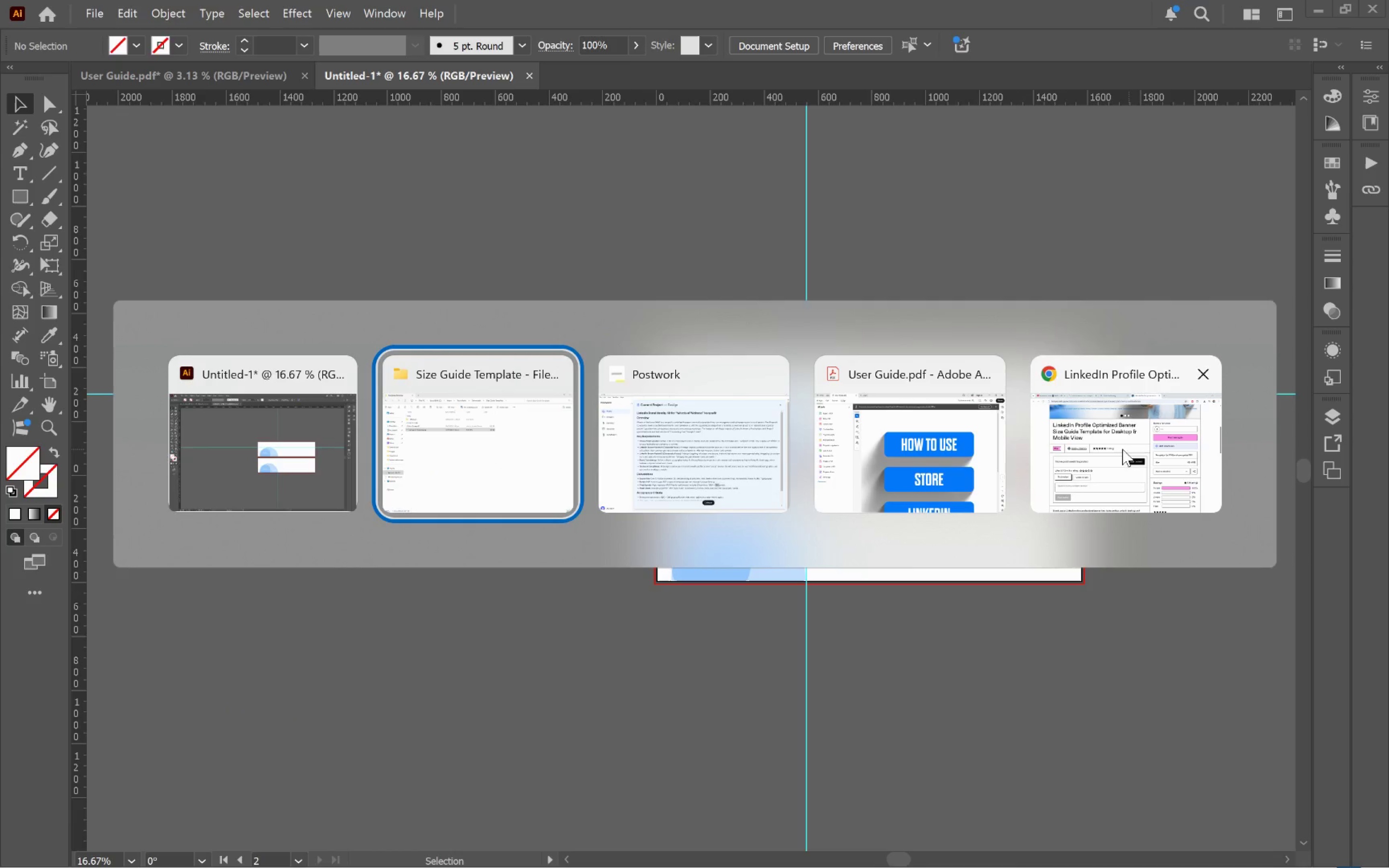 
key(Alt+Tab)
 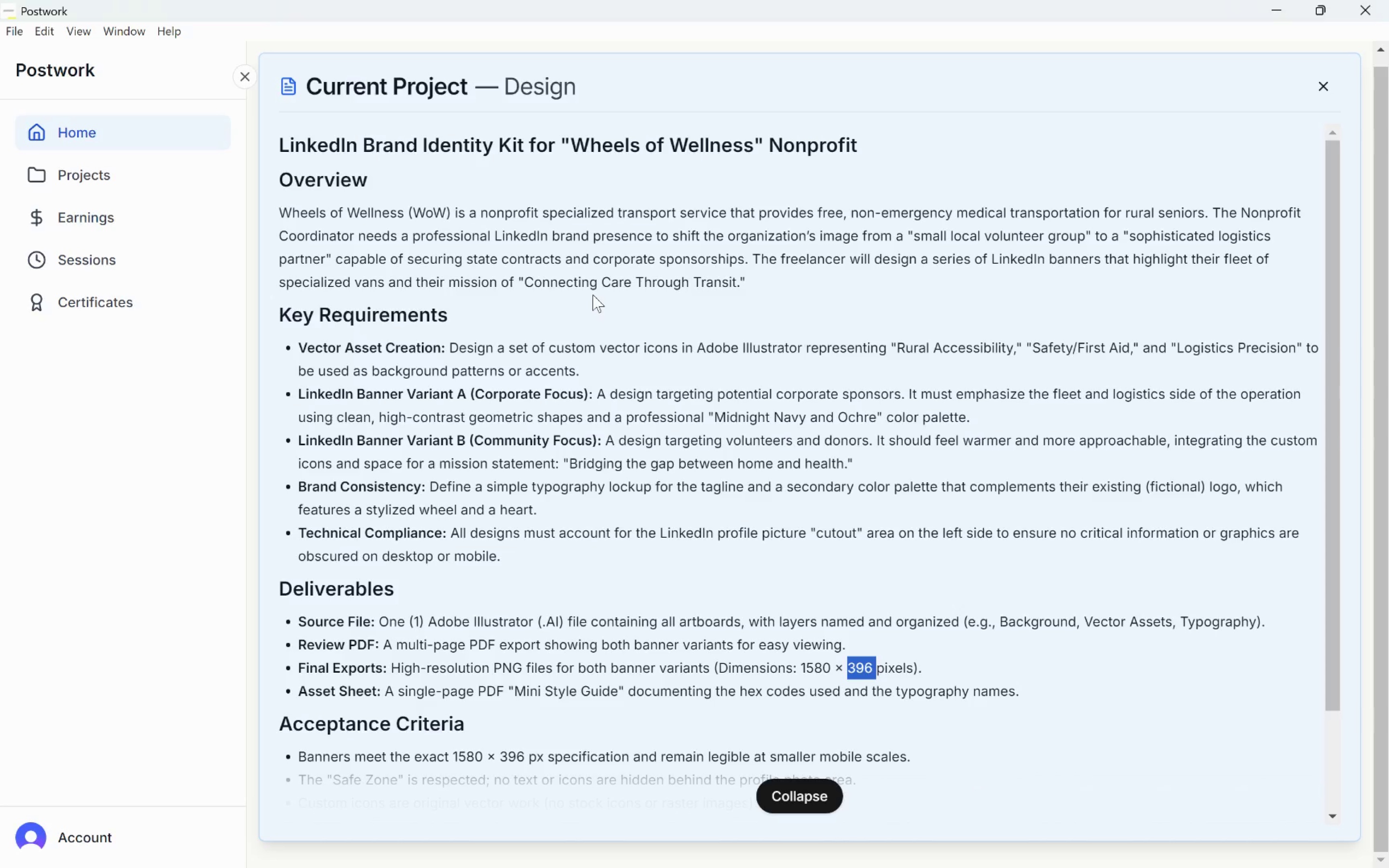 
scroll: coordinate [1127, 448], scroll_direction: down, amount: 2.0